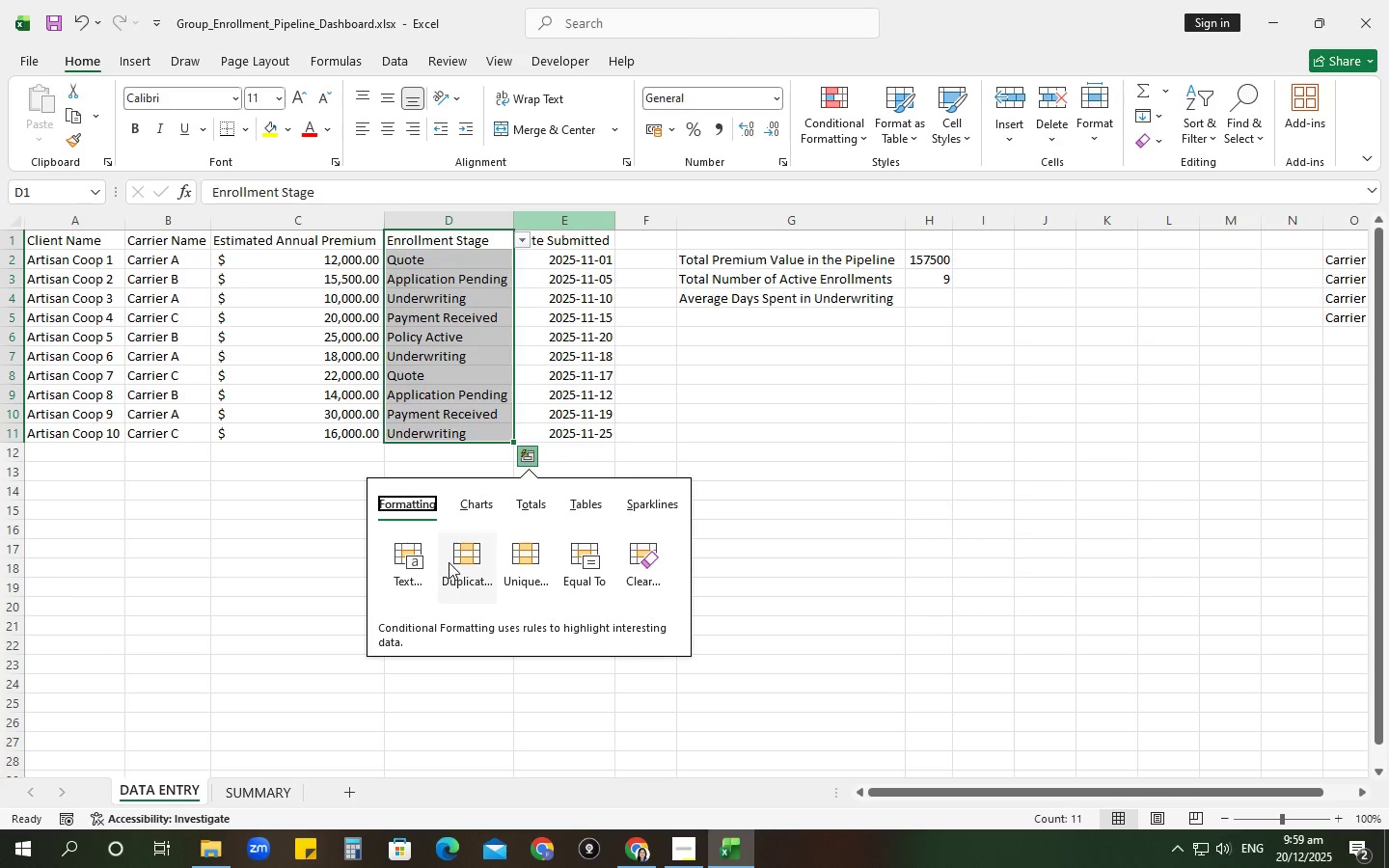 
left_click([460, 496])
 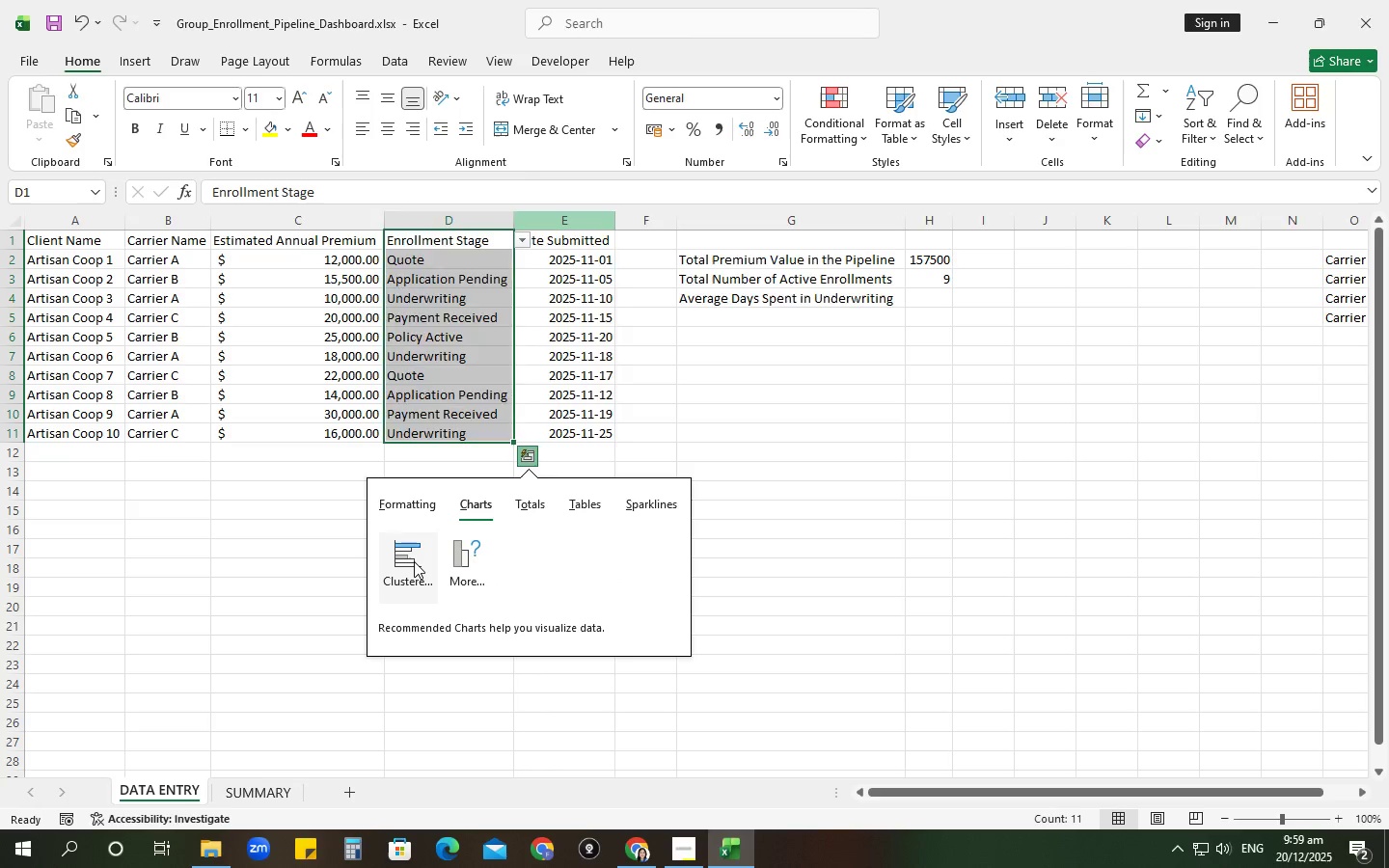 
left_click_drag(start_coordinate=[414, 561], to_coordinate=[409, 558])
 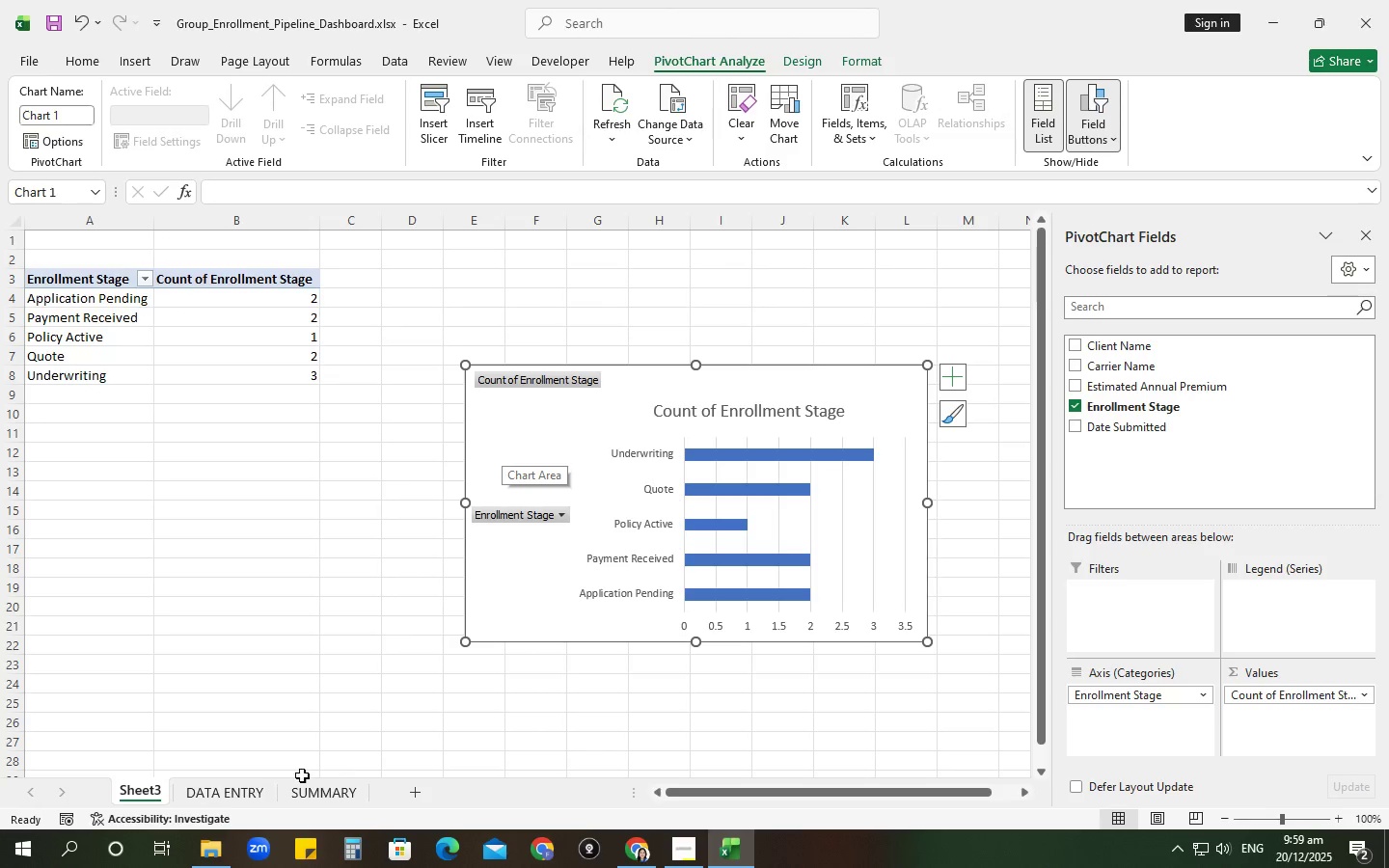 
wait(6.15)
 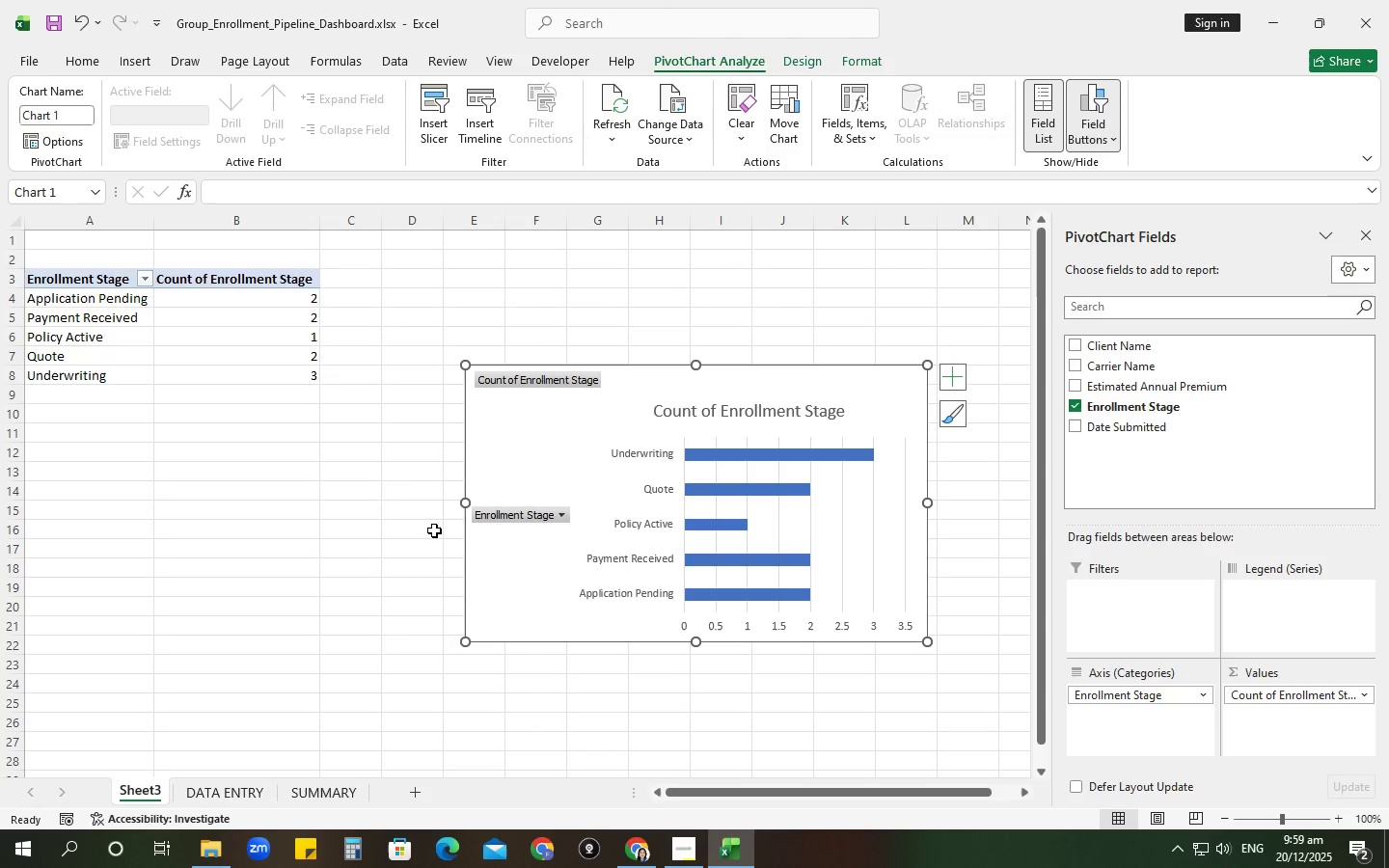 
mouse_move([1330, 250])
 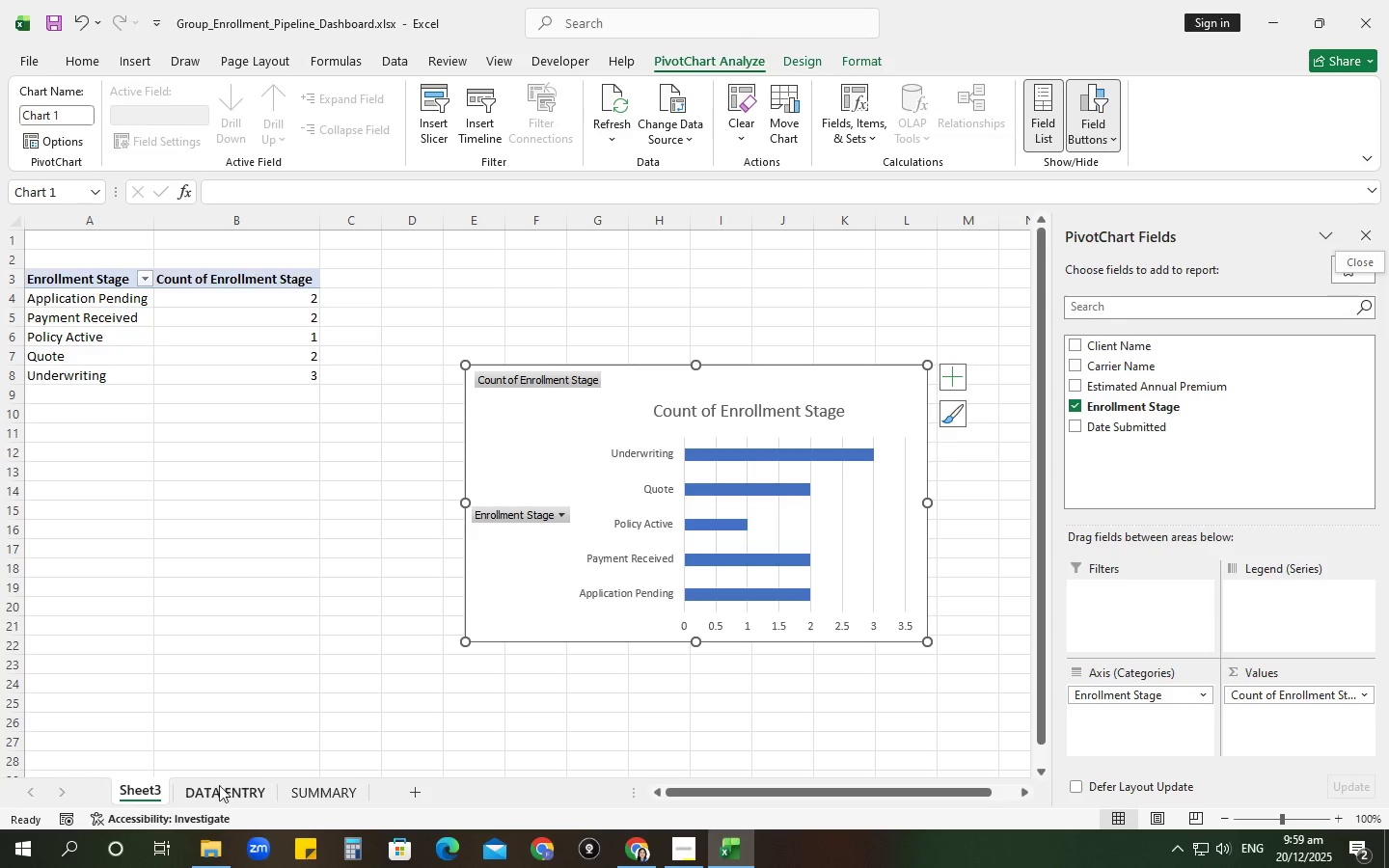 
left_click([220, 787])
 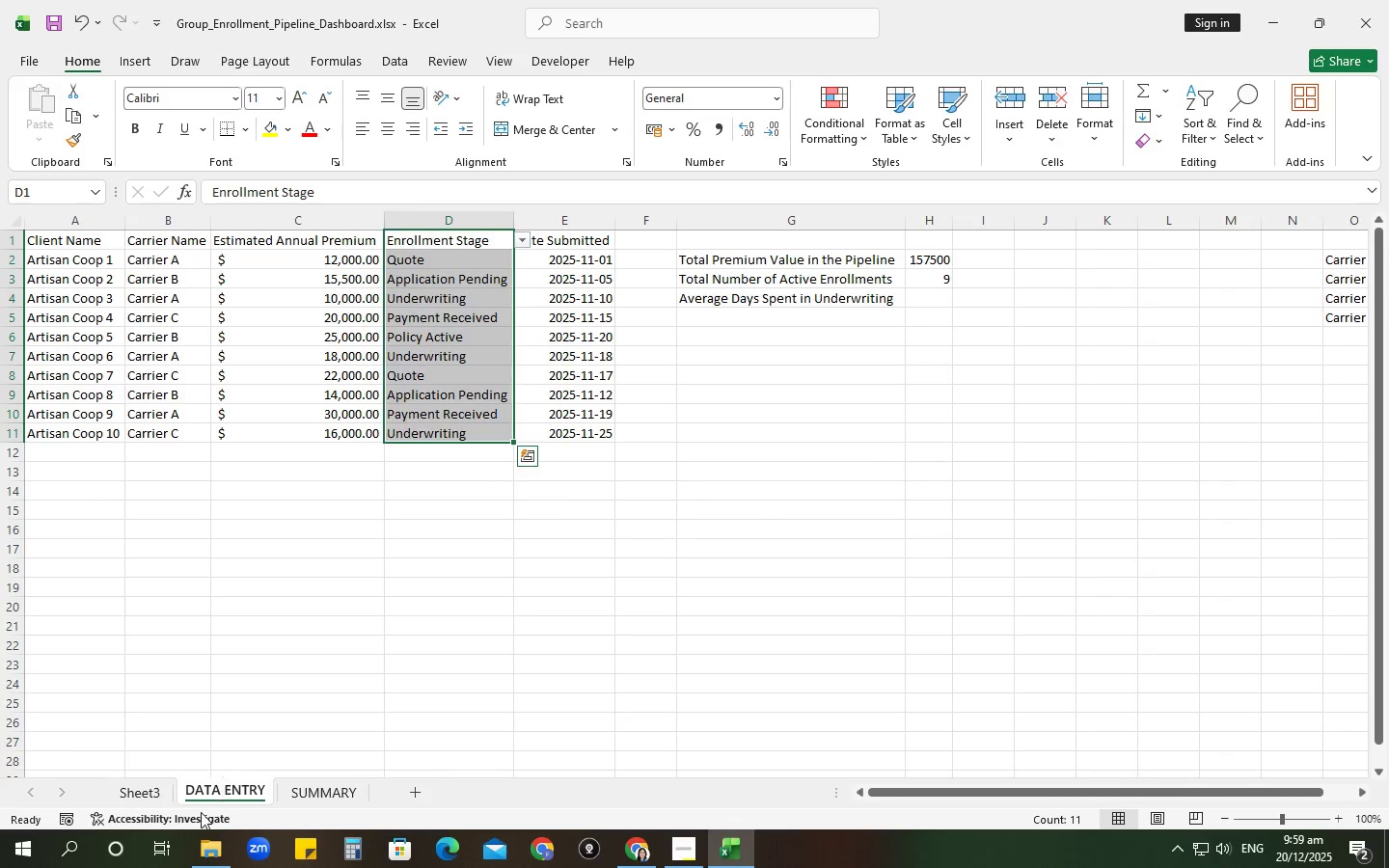 
left_click([152, 799])
 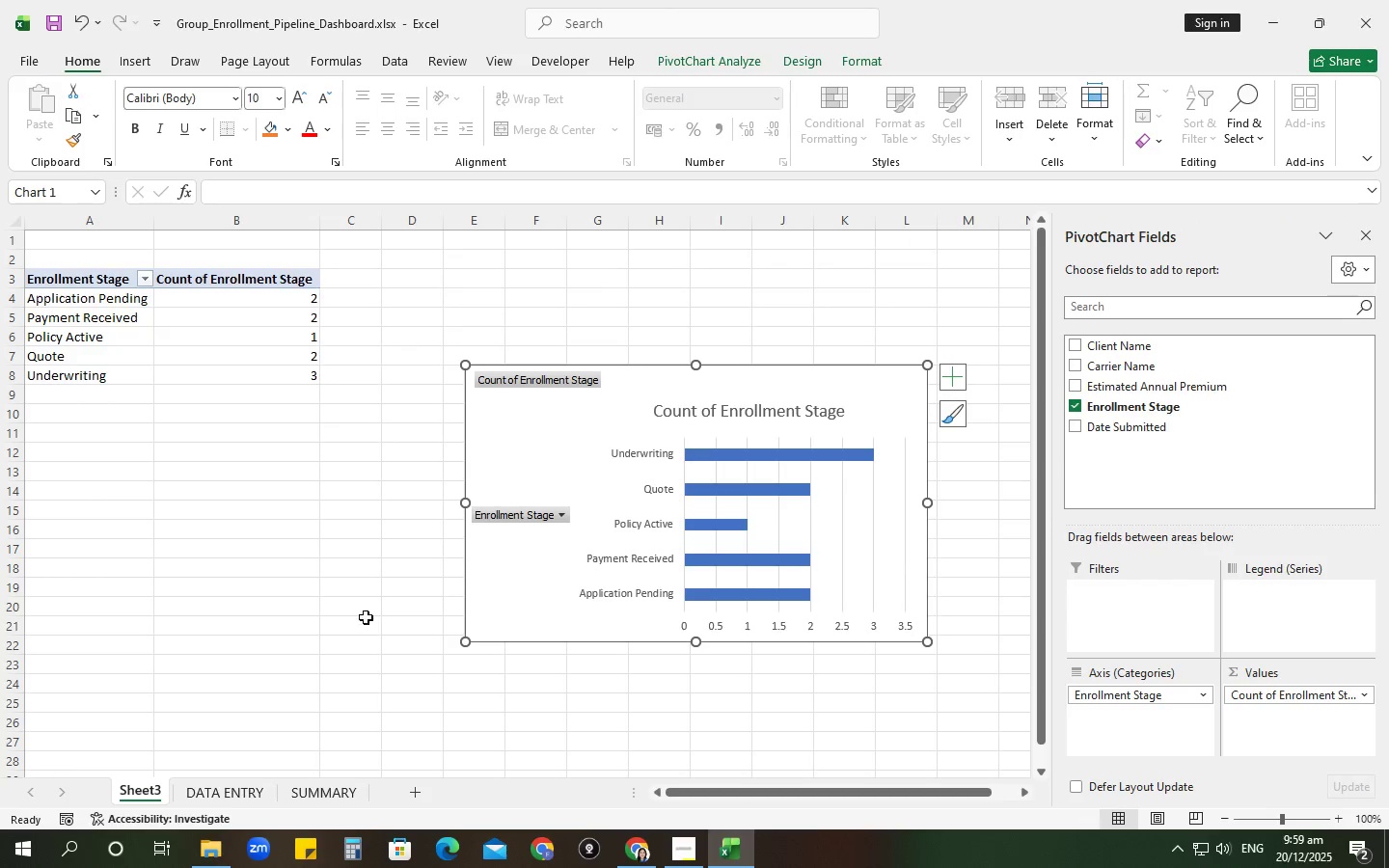 
wait(7.23)
 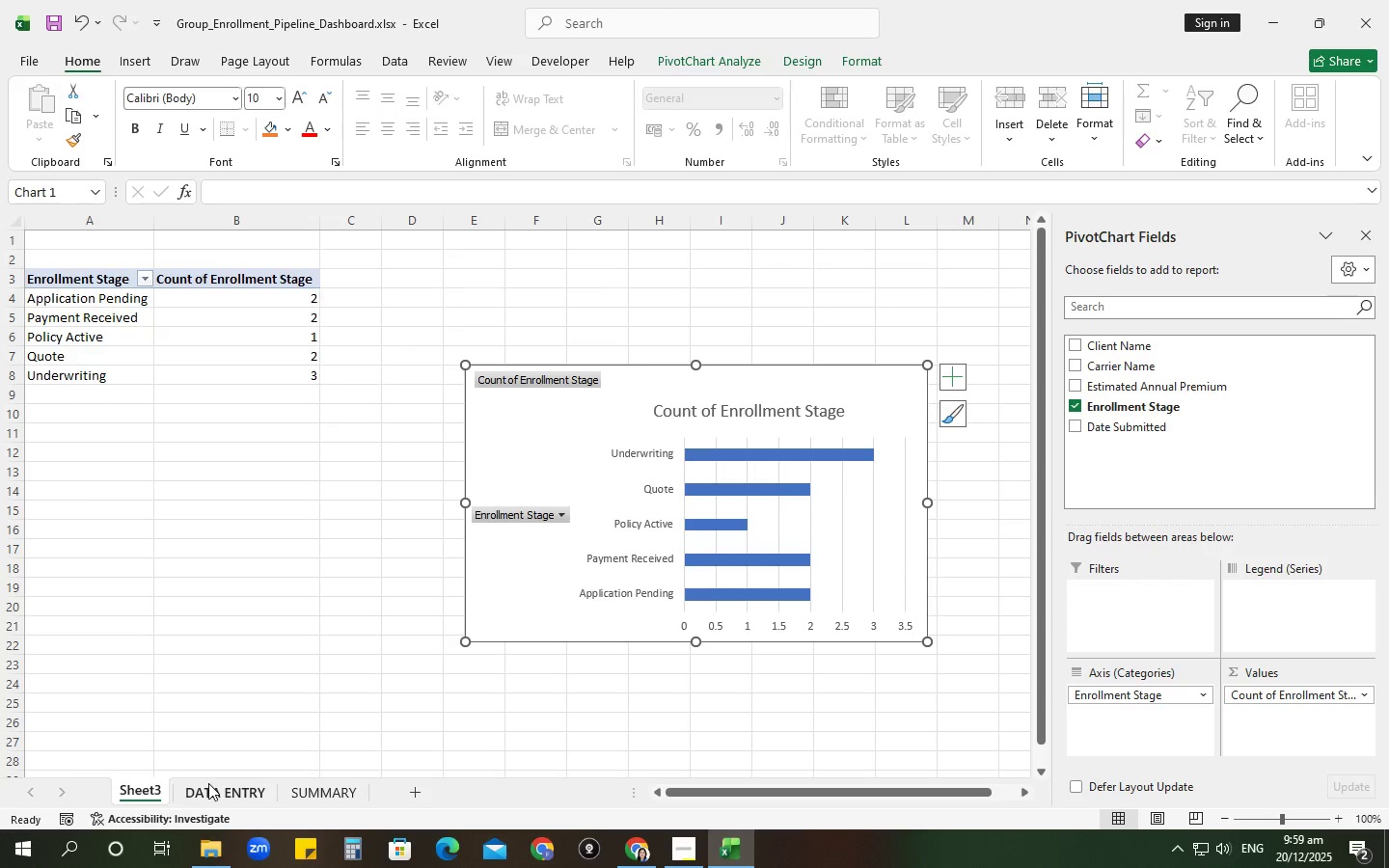 
left_click([953, 406])
 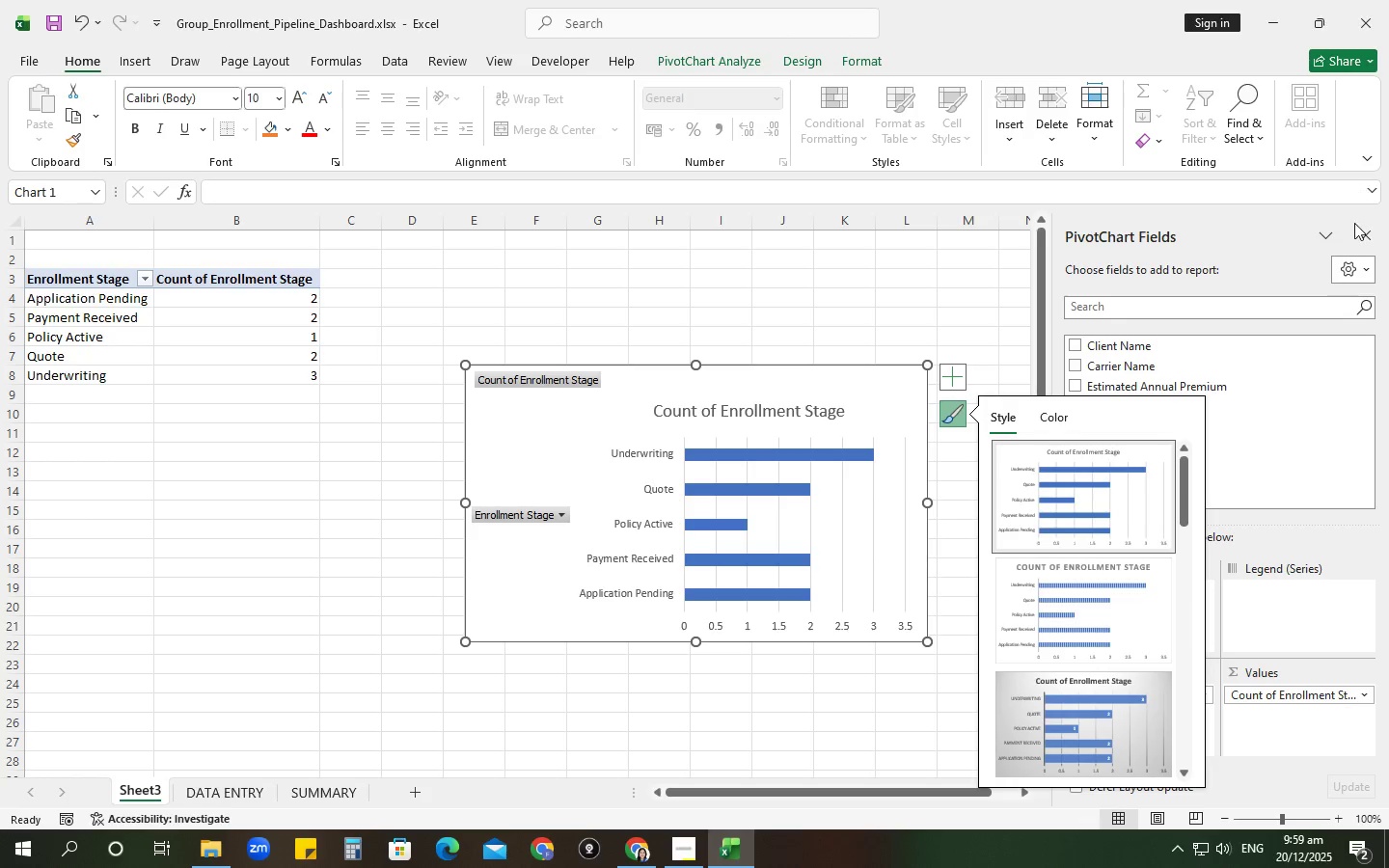 
left_click([1362, 236])
 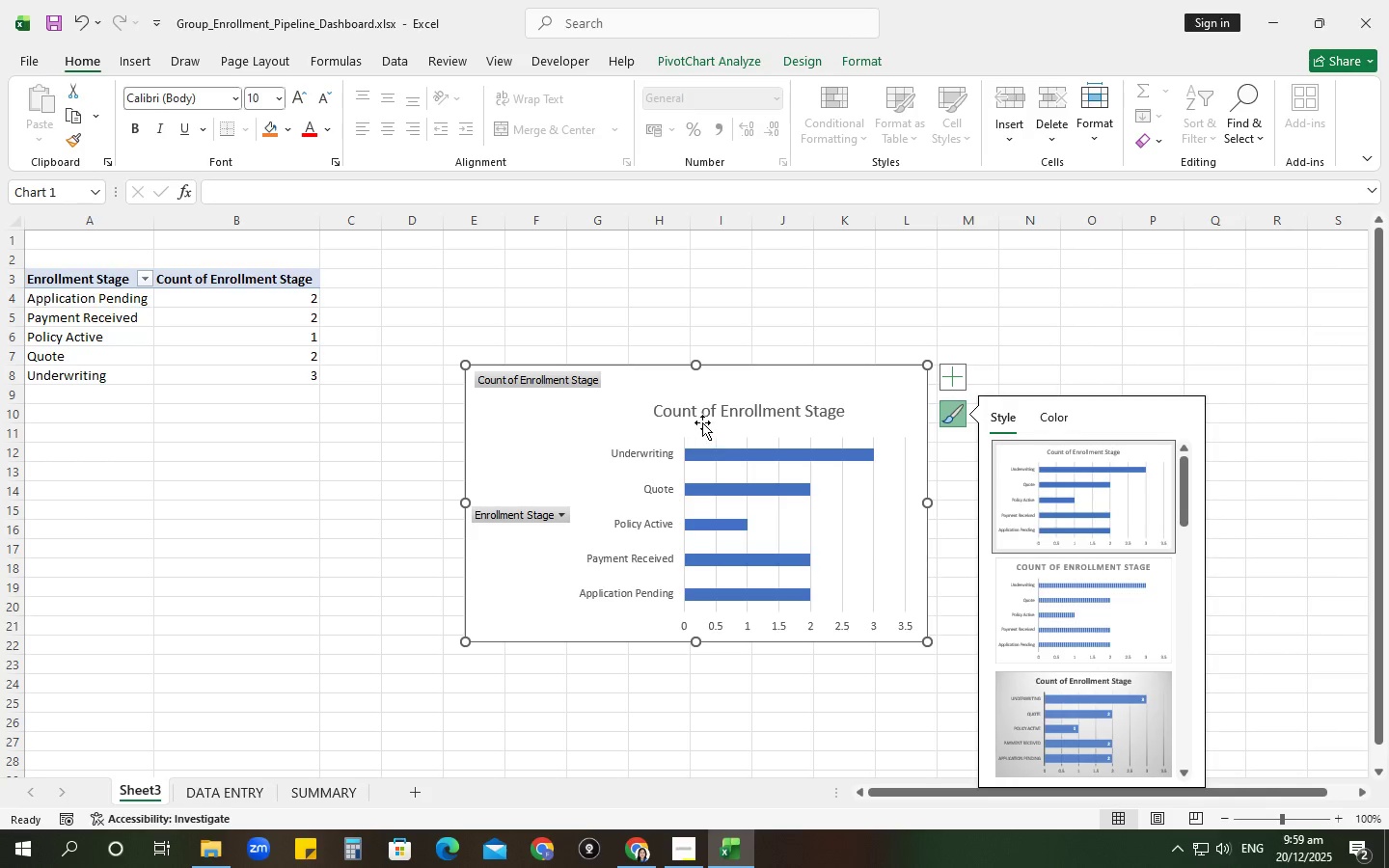 
left_click([702, 399])
 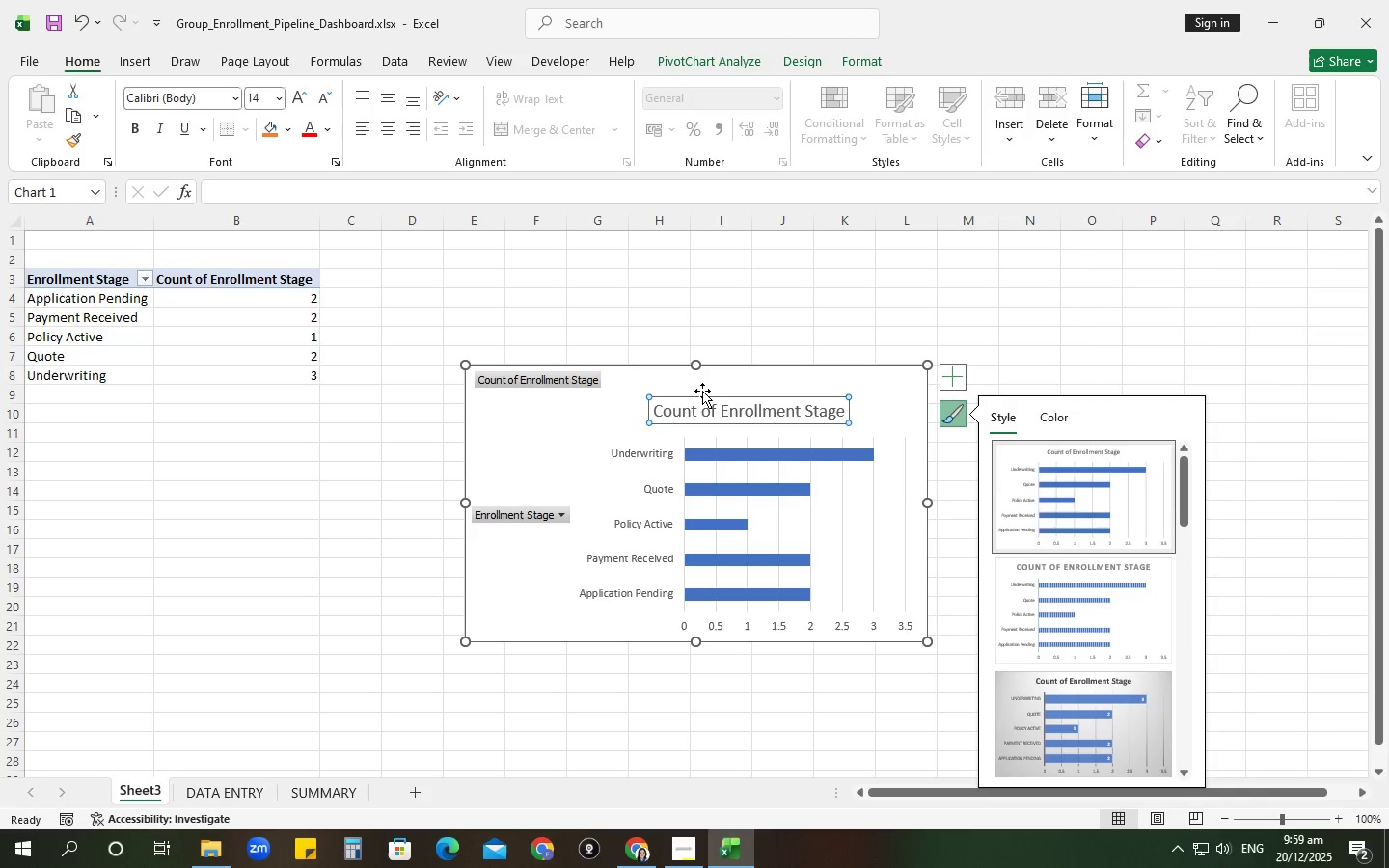 
left_click([702, 379])
 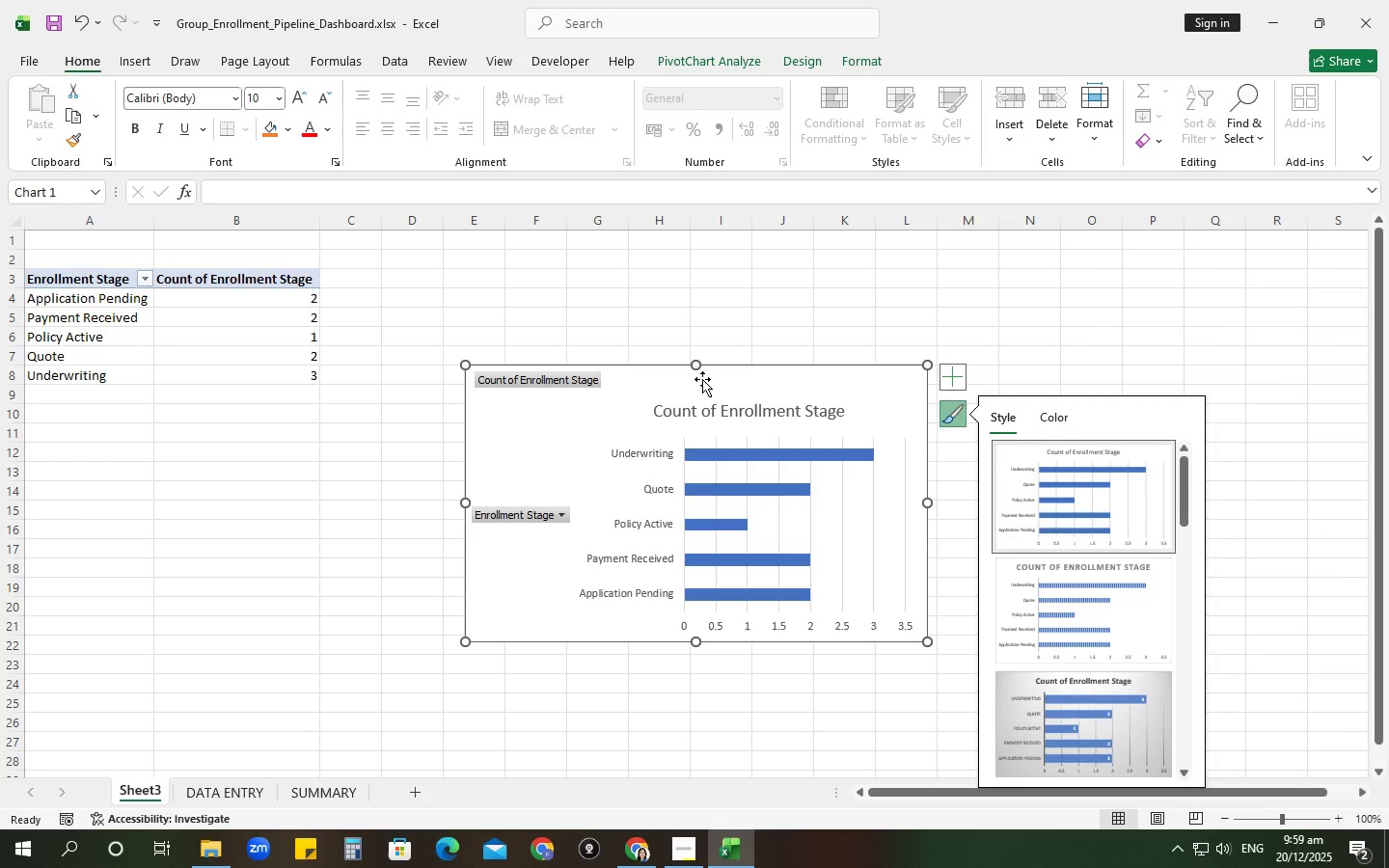 
key(Control+C)
 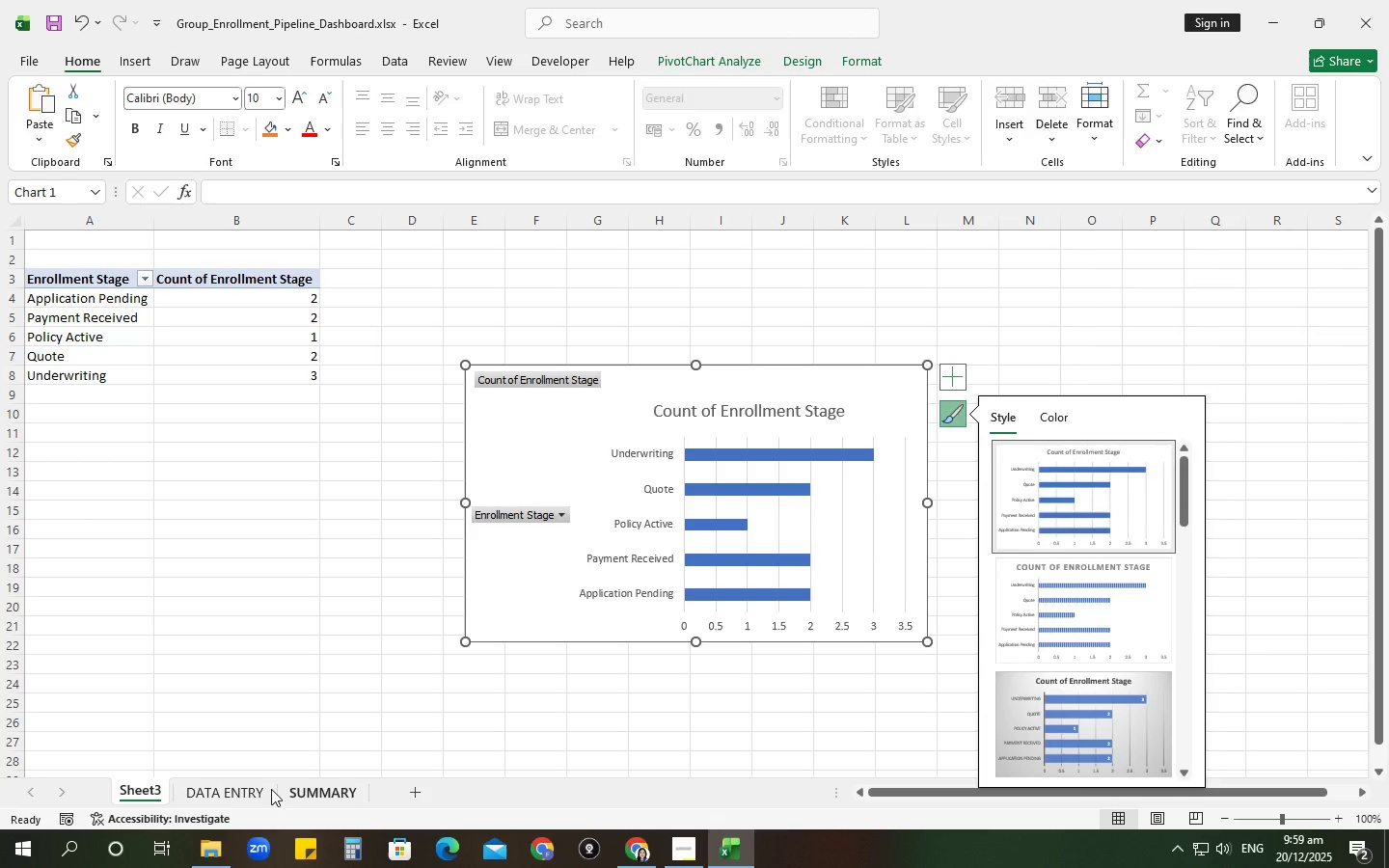 
left_click([239, 800])
 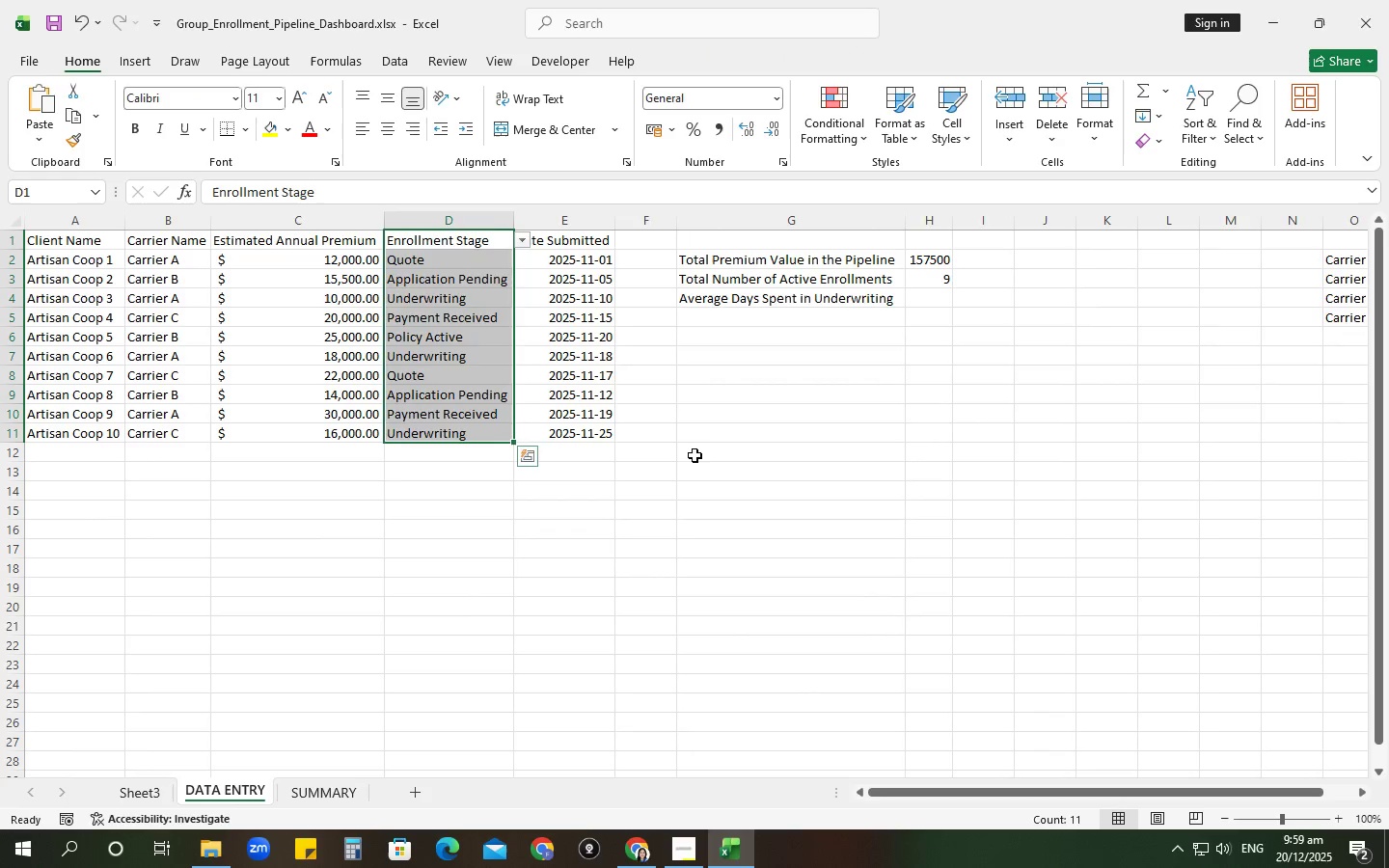 
left_click([745, 440])
 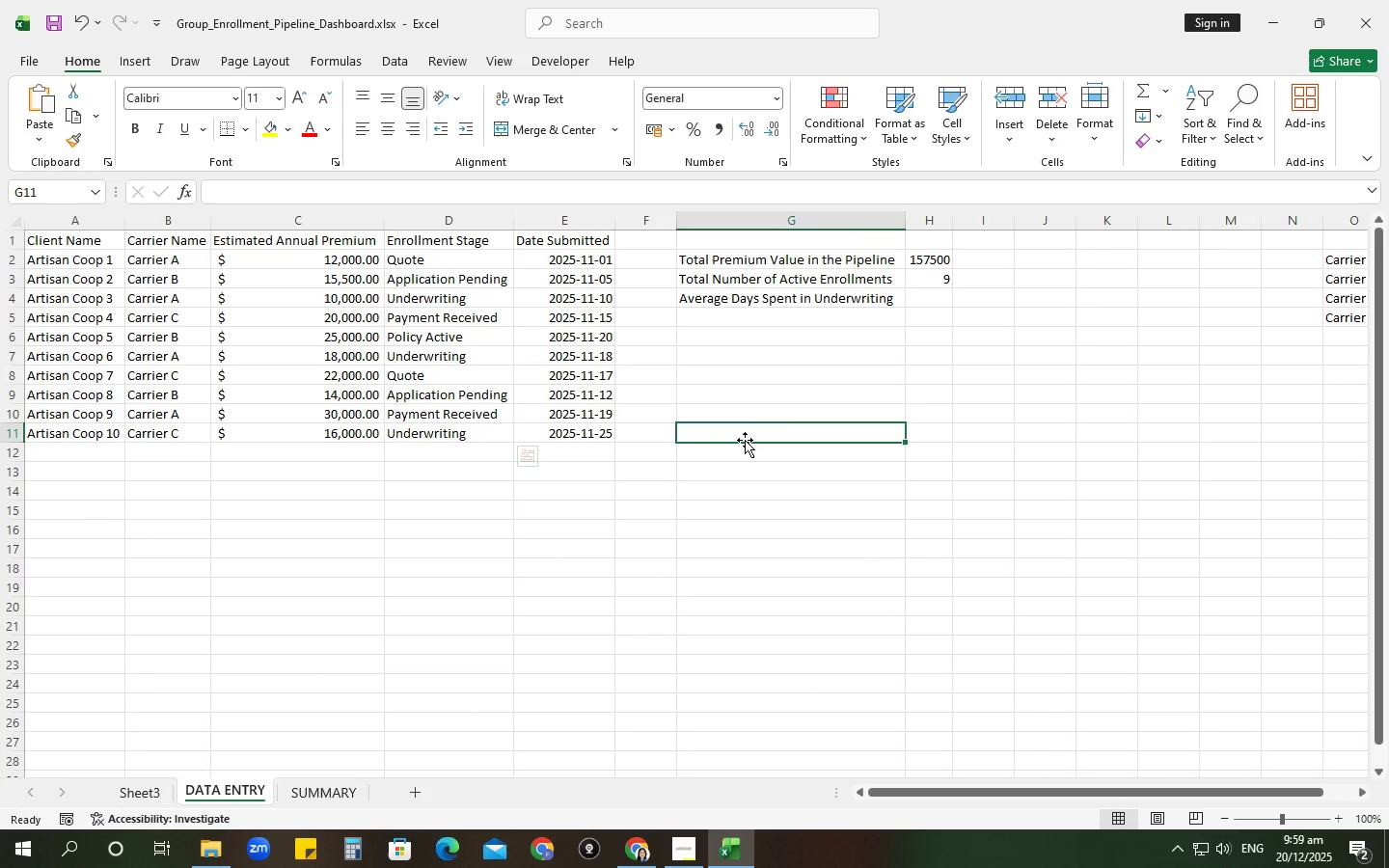 
key(Control+V)
 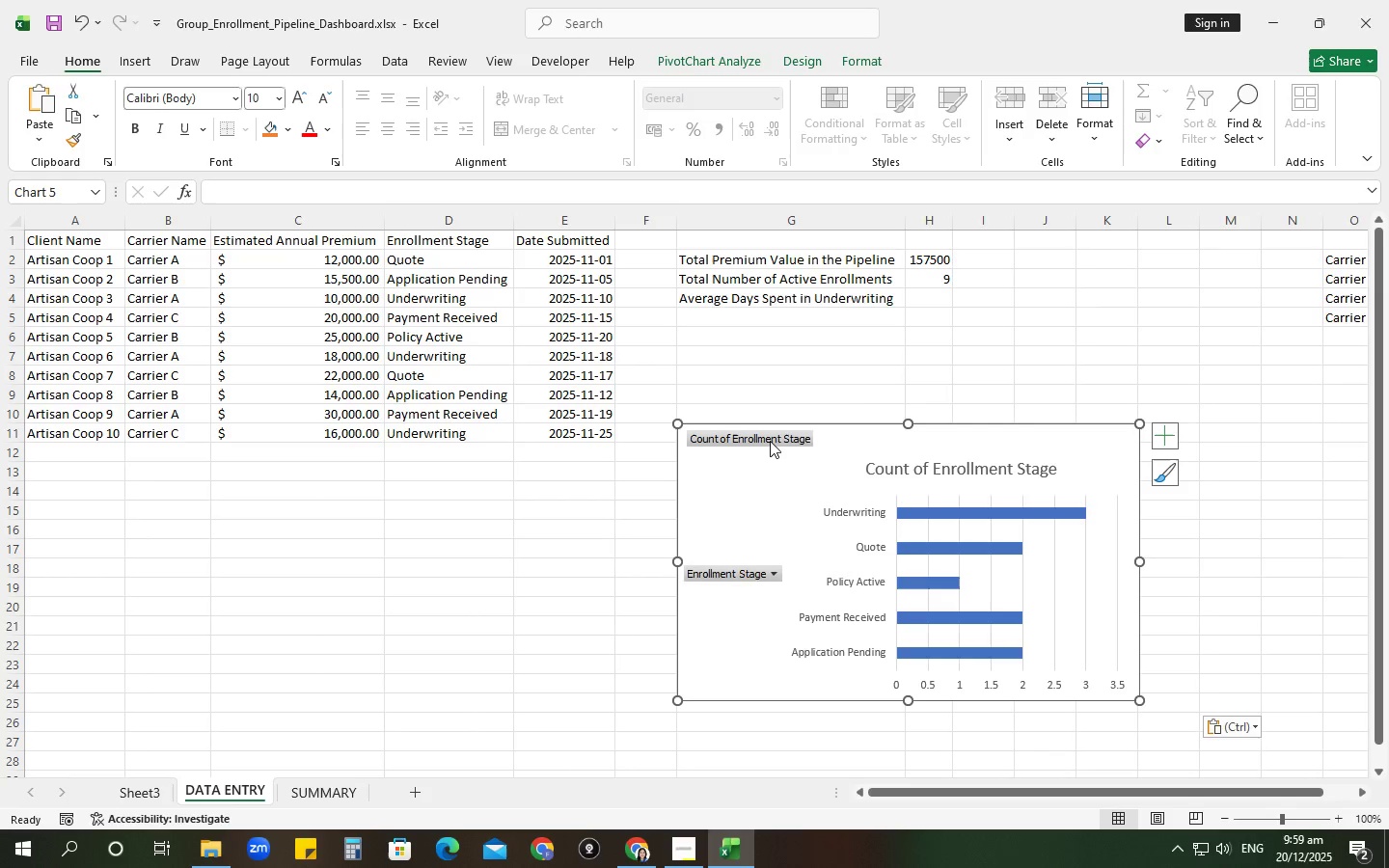 
left_click([773, 437])
 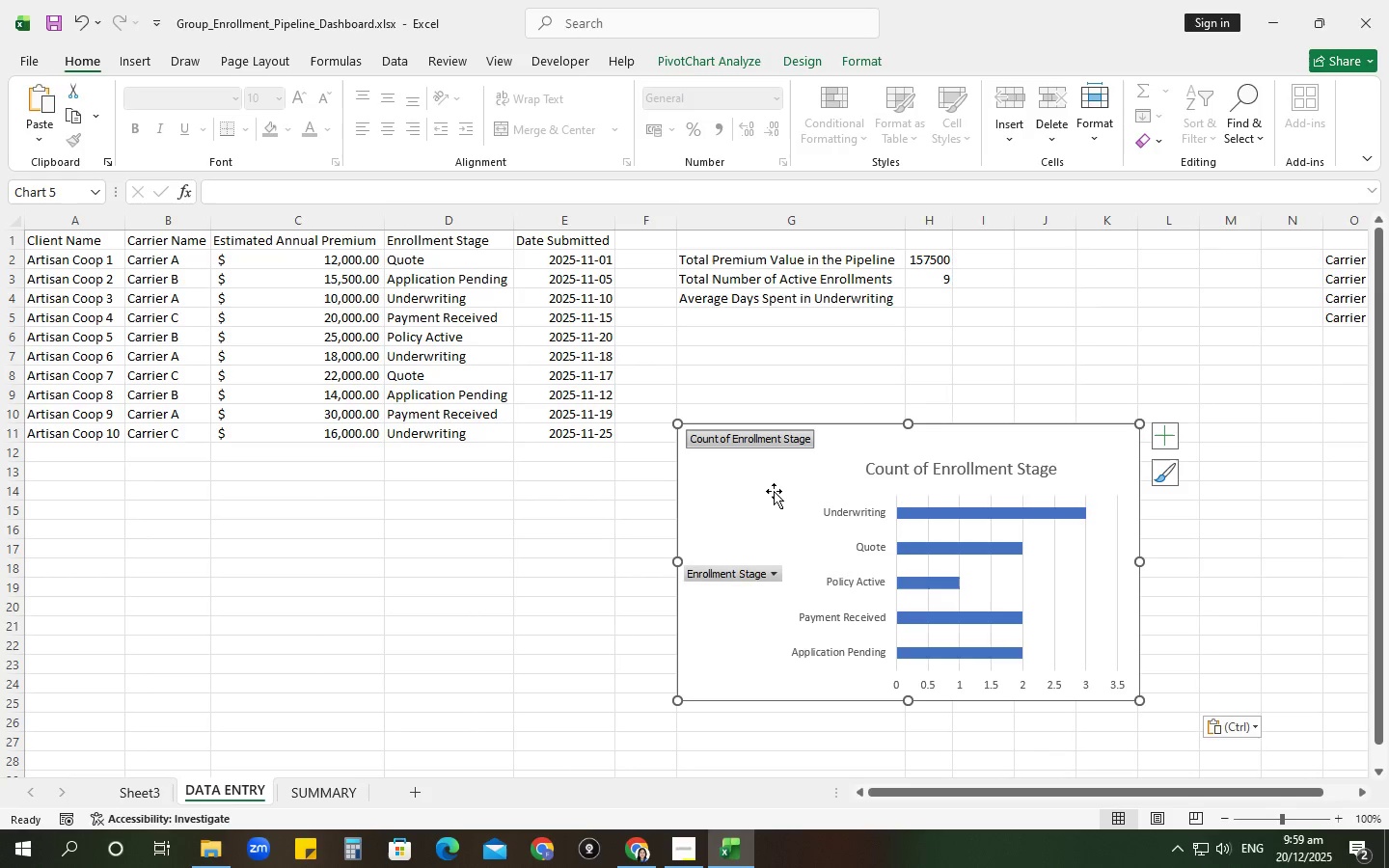 
left_click_drag(start_coordinate=[773, 492], to_coordinate=[770, 395])
 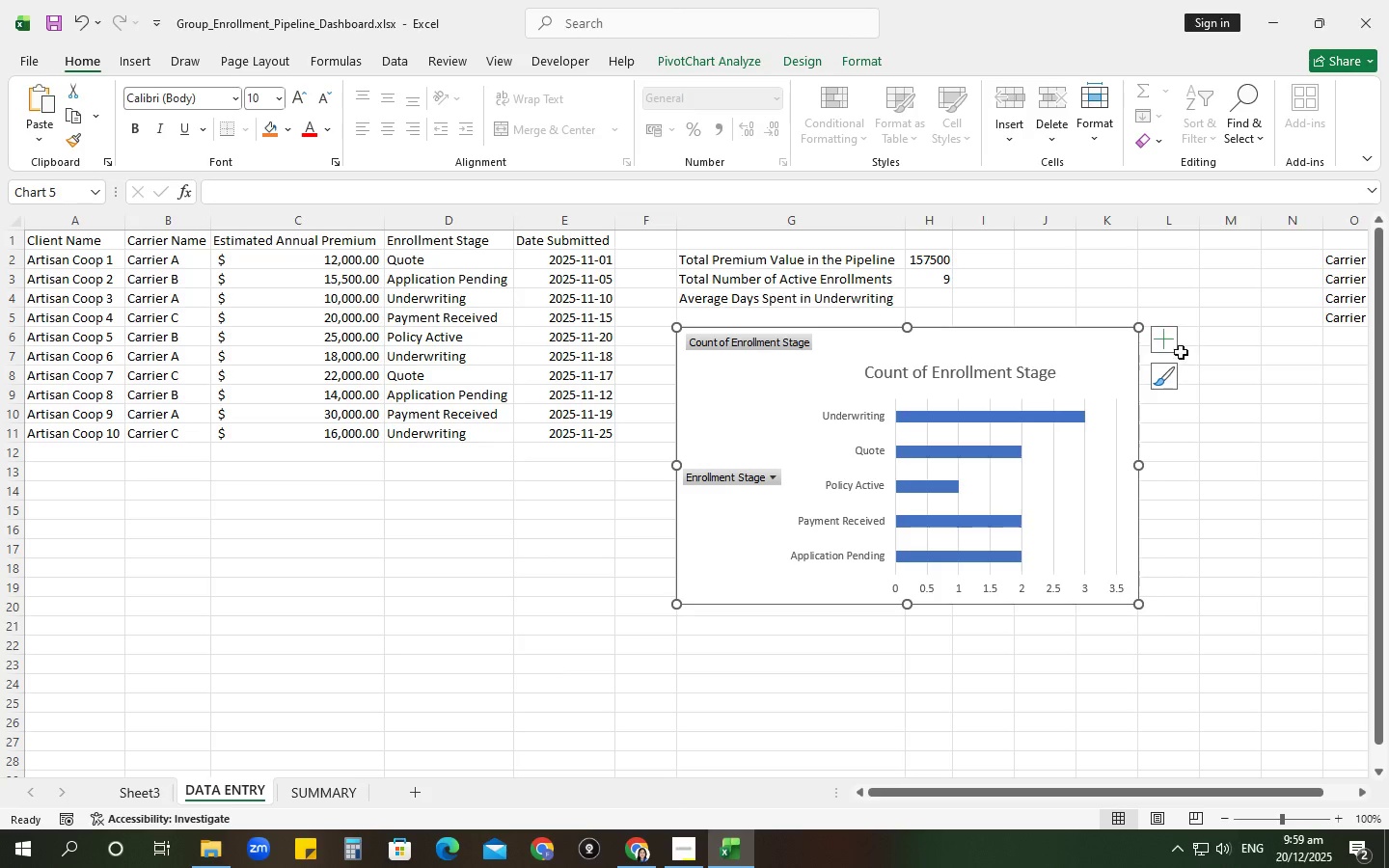 
left_click([1168, 340])
 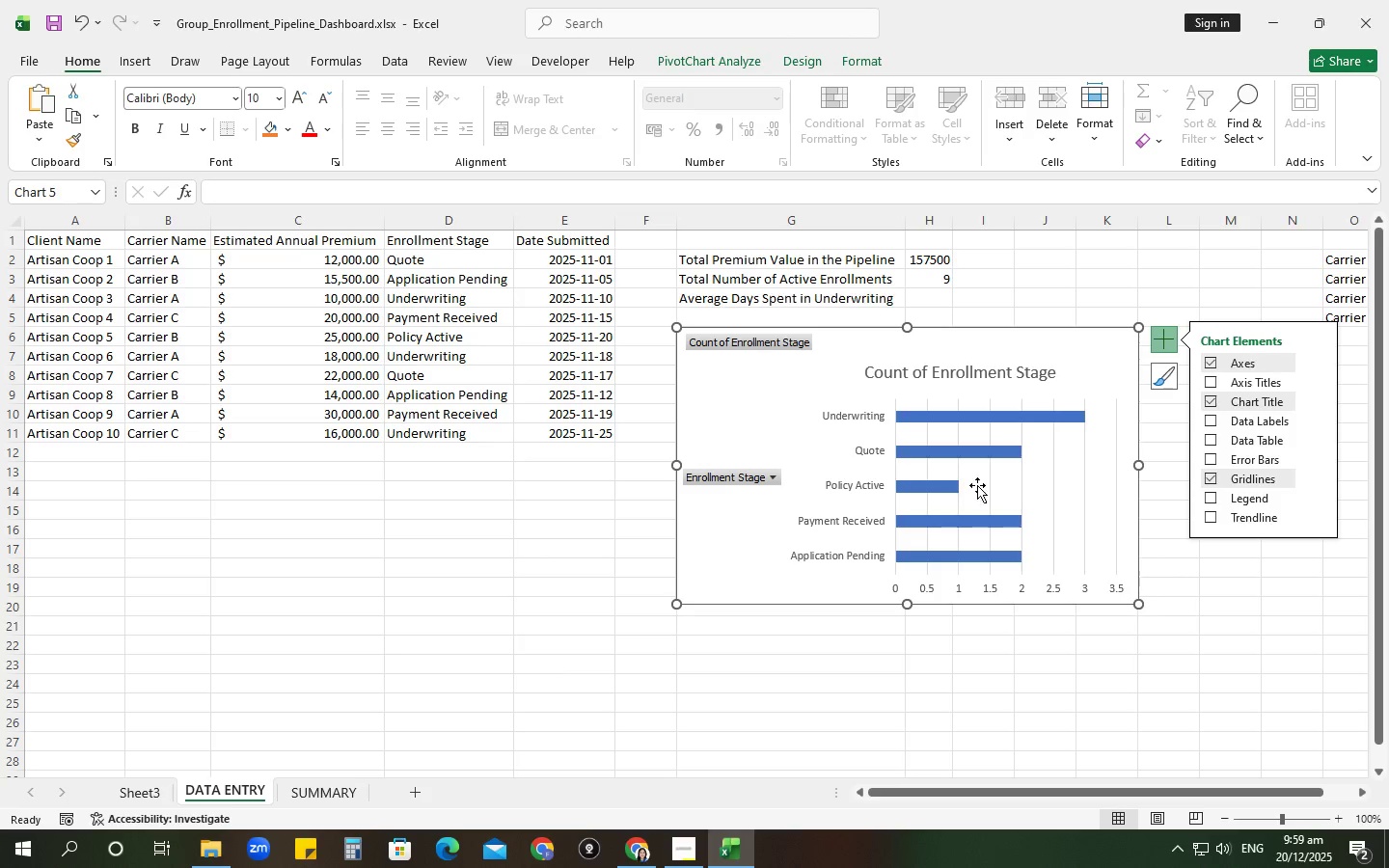 
mouse_move([782, 455])
 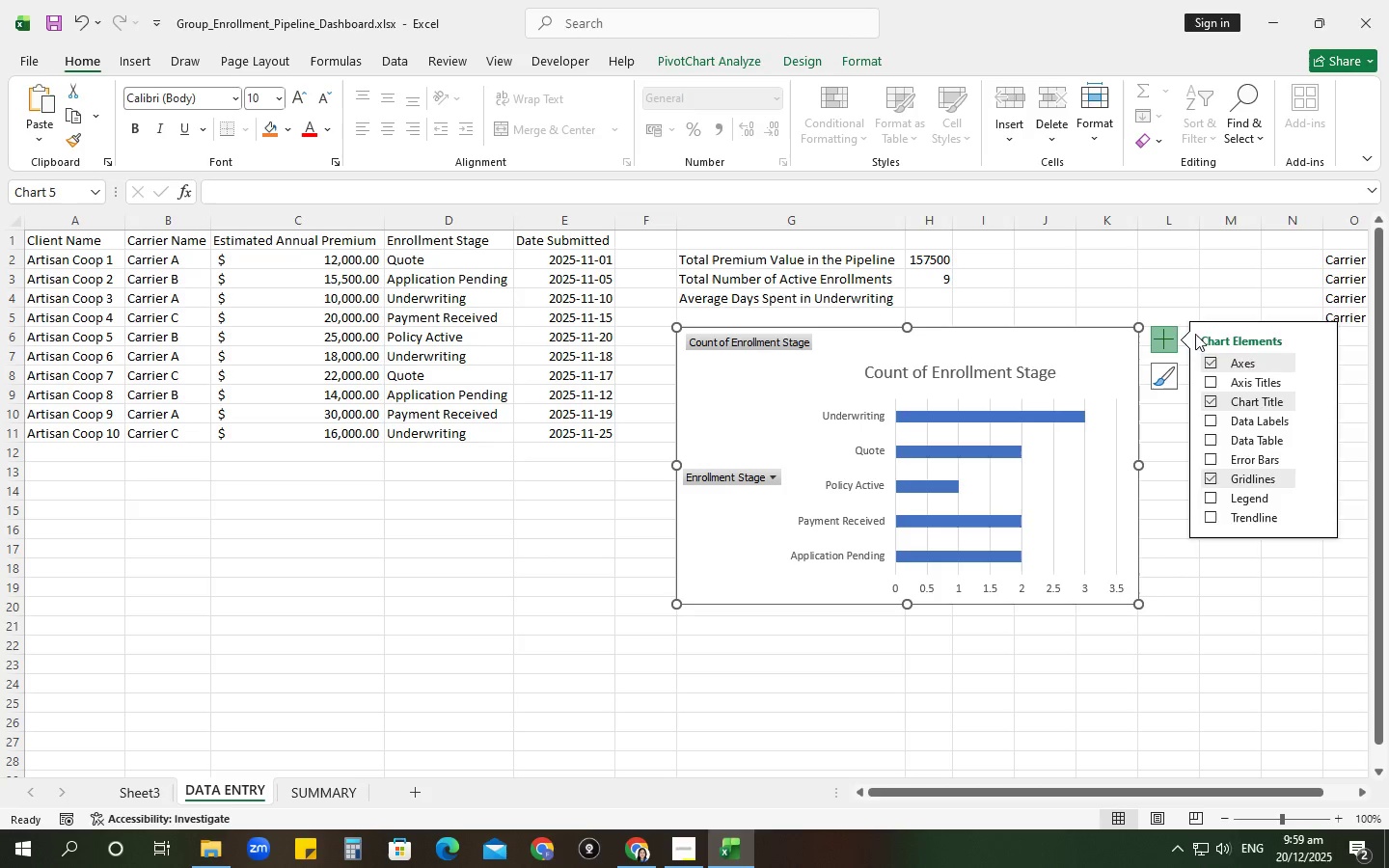 
left_click([1185, 334])
 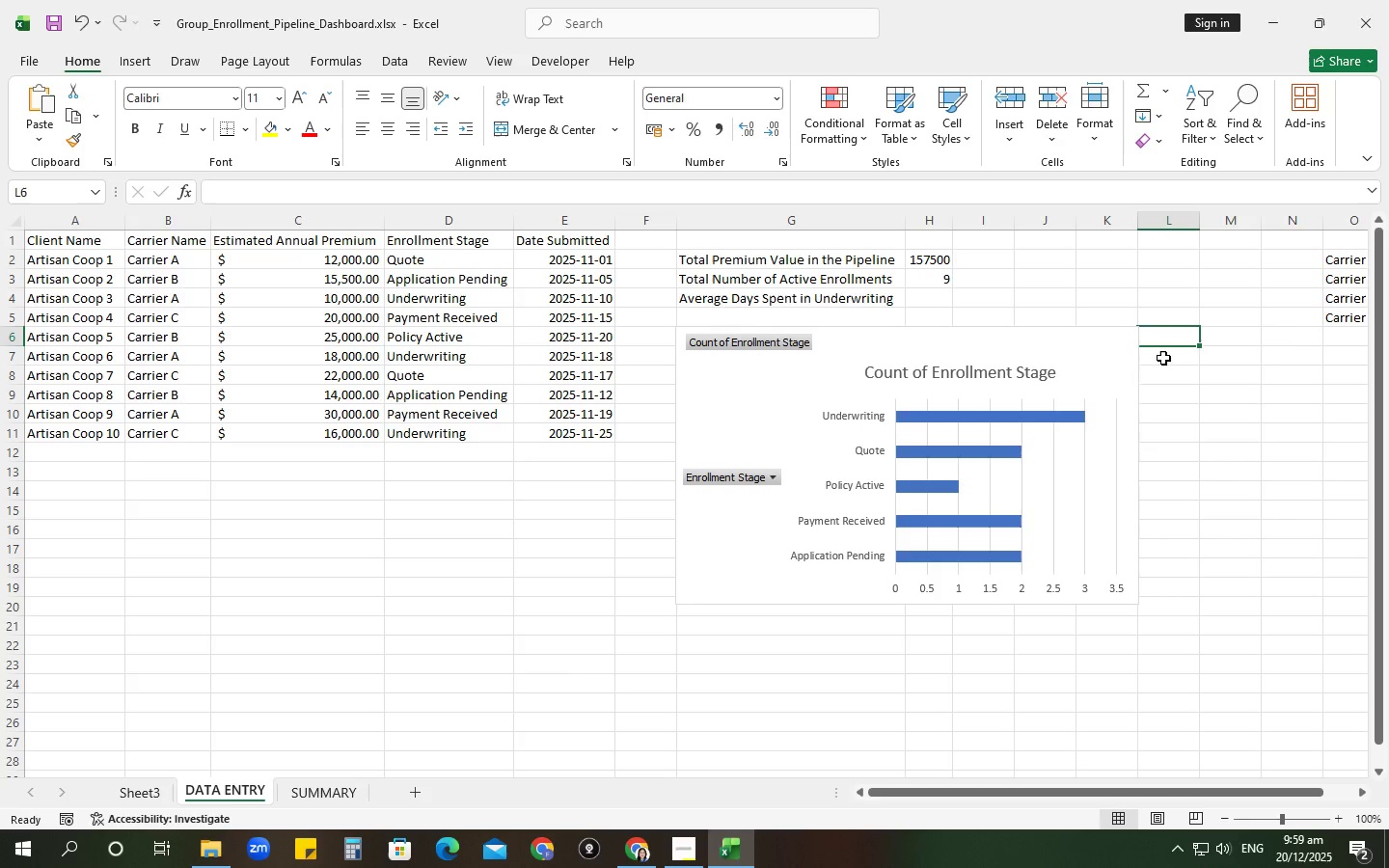 
left_click([1083, 366])
 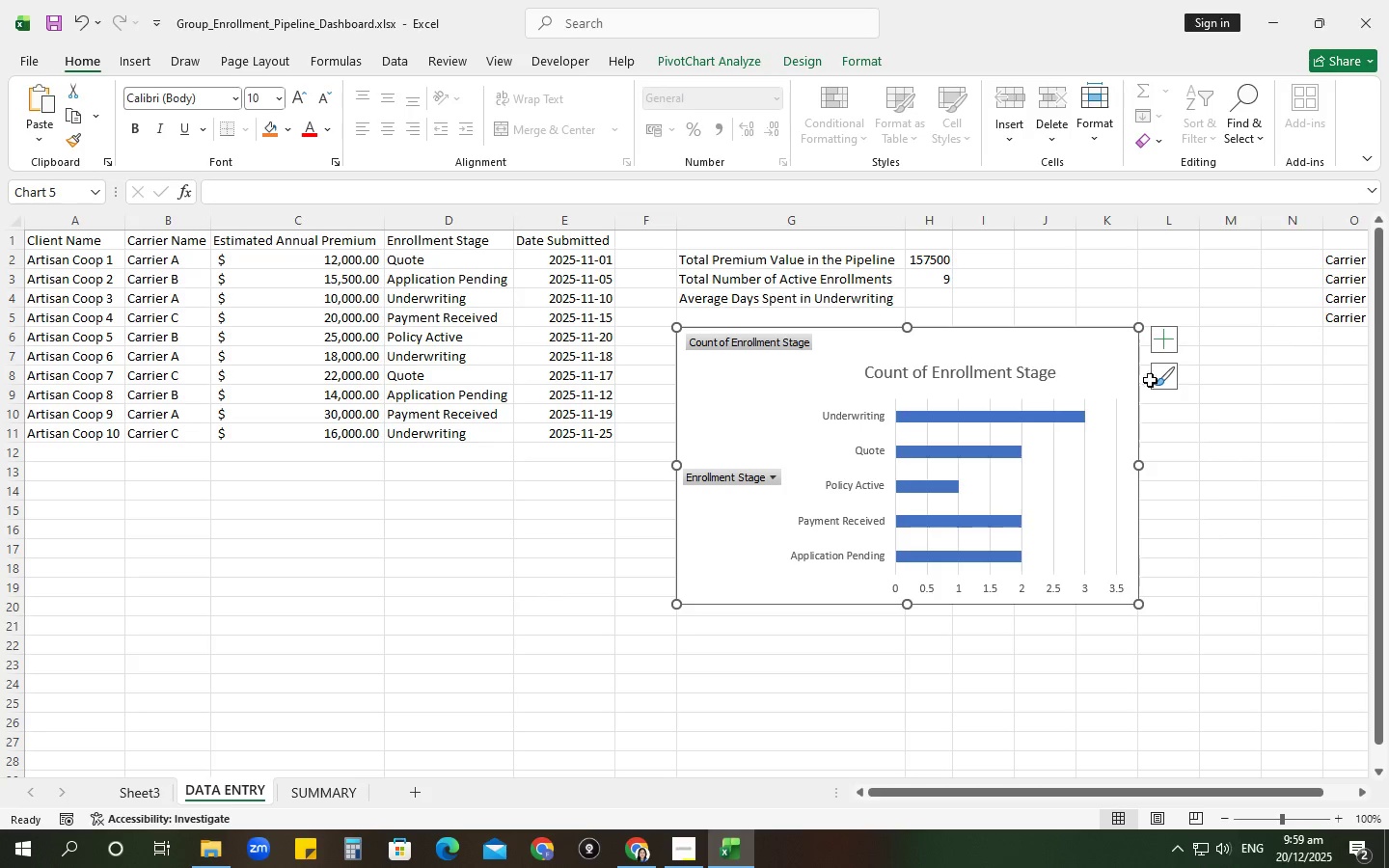 
left_click([1153, 378])
 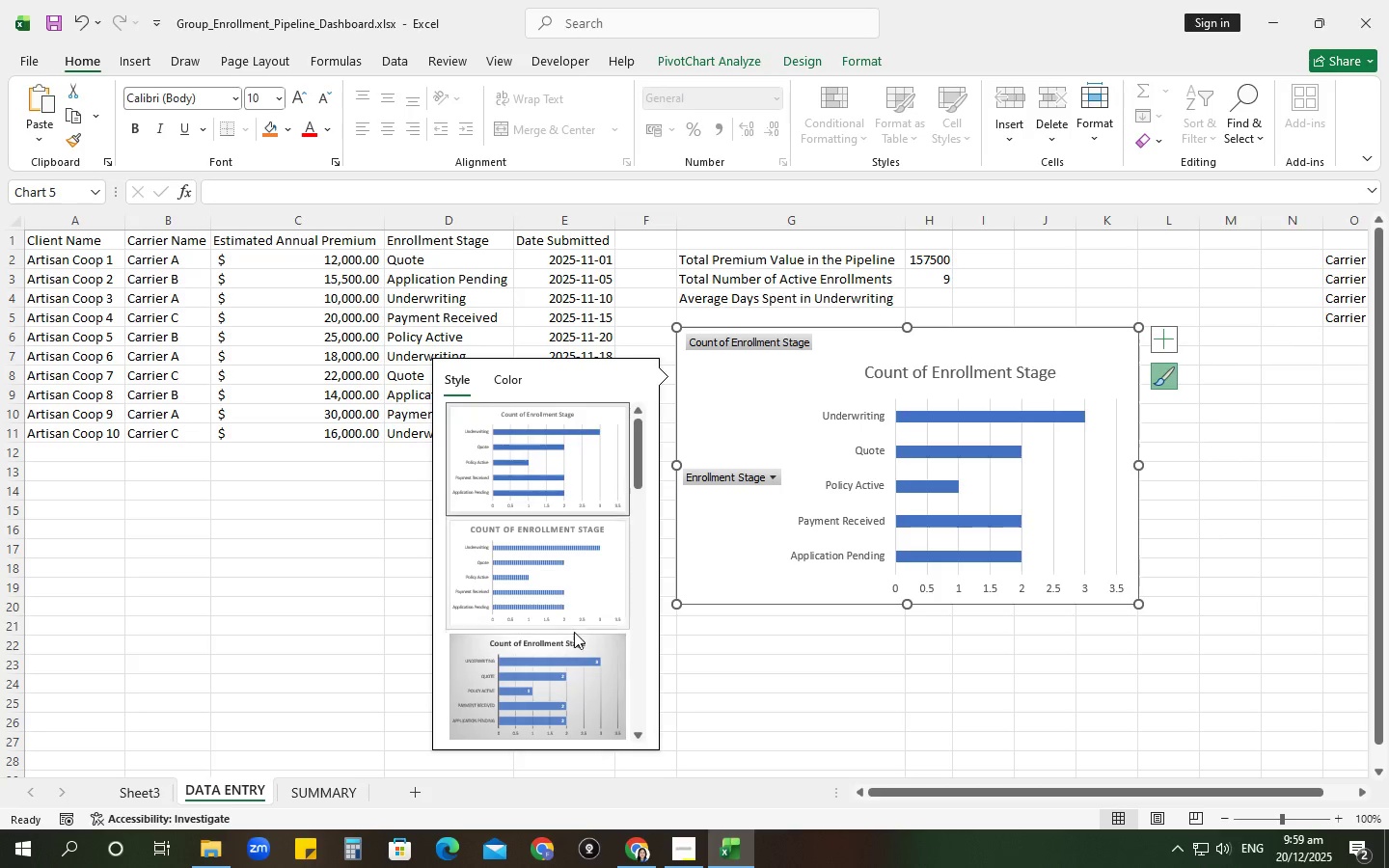 
scroll: coordinate [573, 632], scroll_direction: down, amount: 3.0
 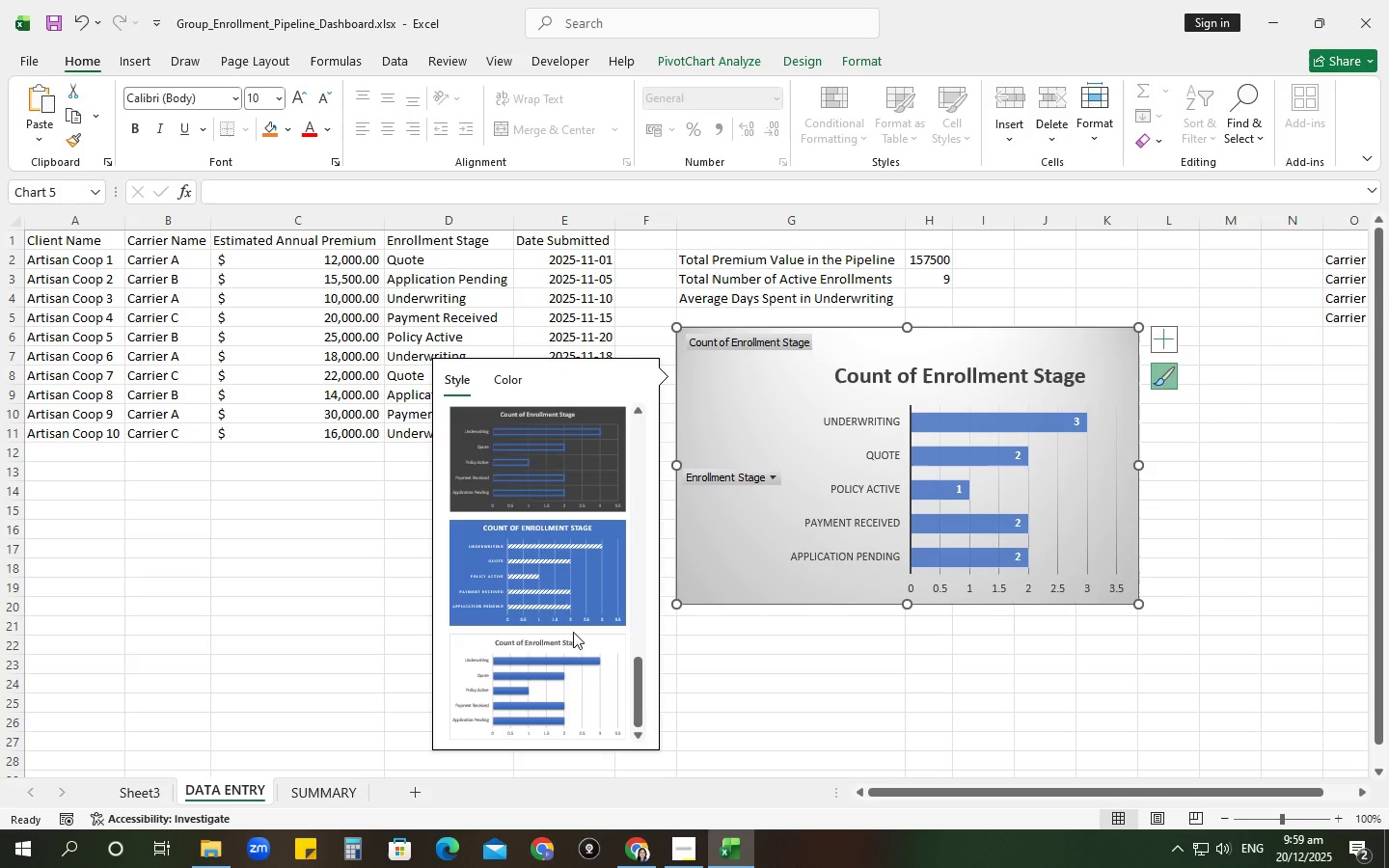 
left_click([541, 673])
 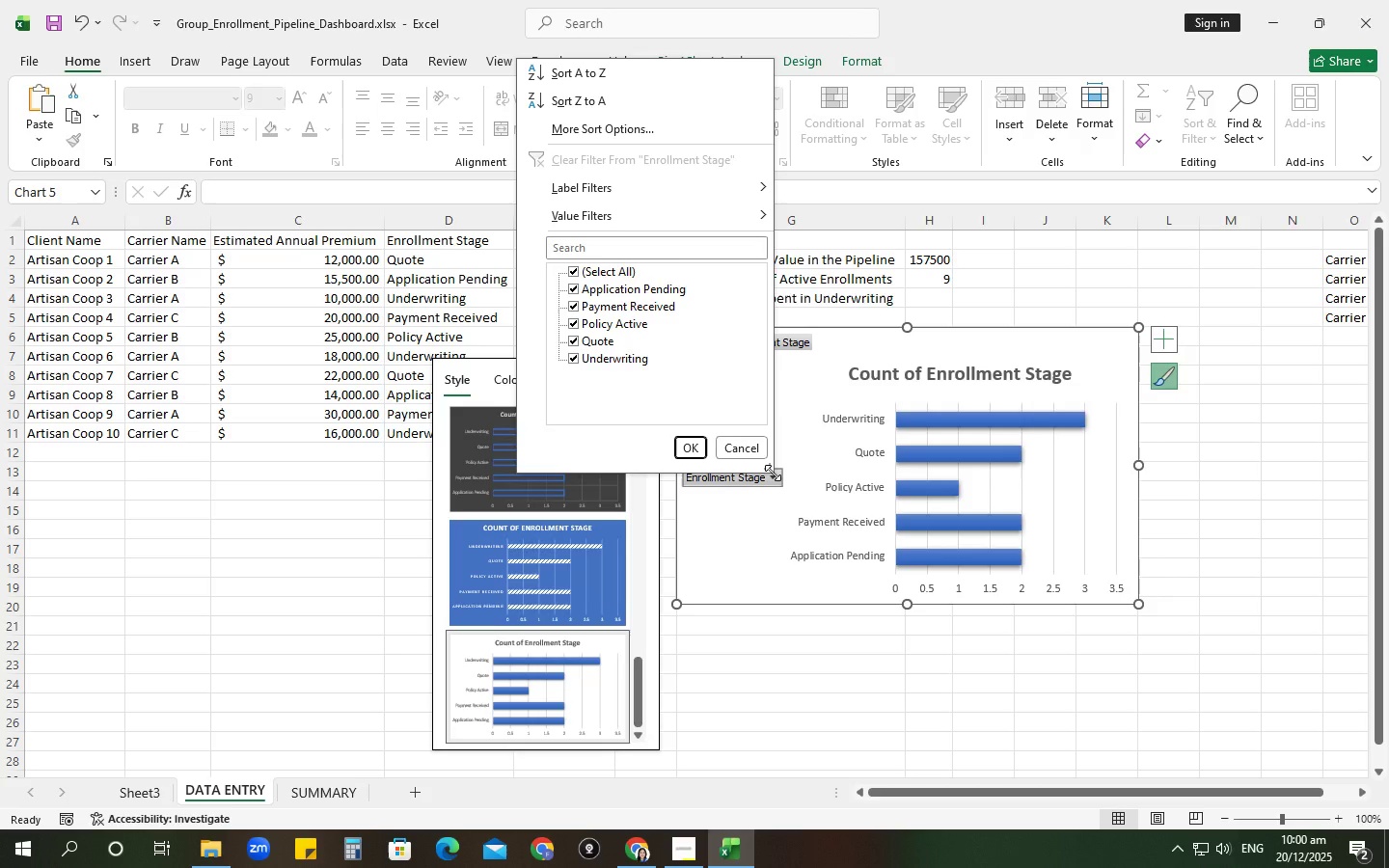 
left_click([757, 454])
 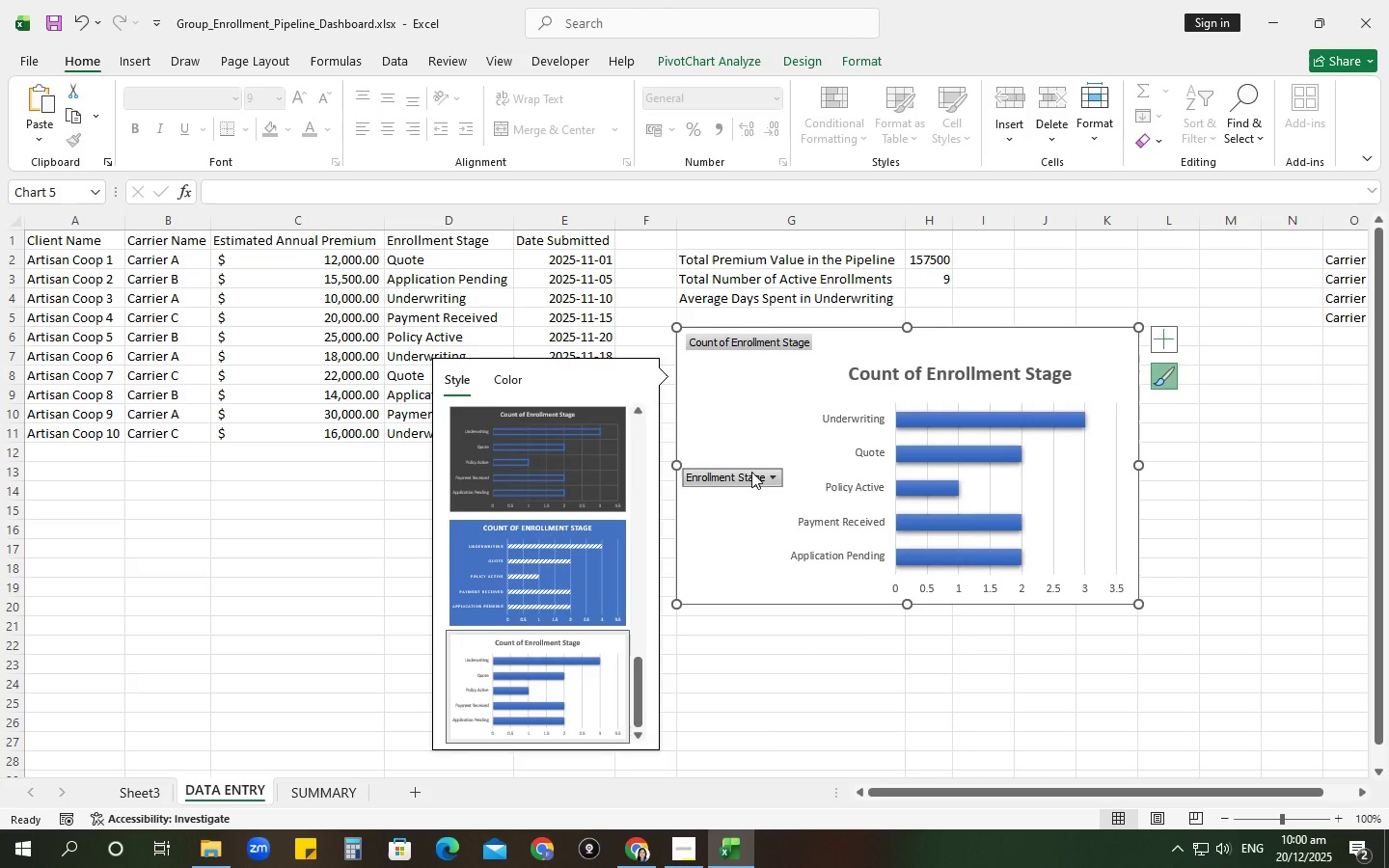 
right_click([751, 472])
 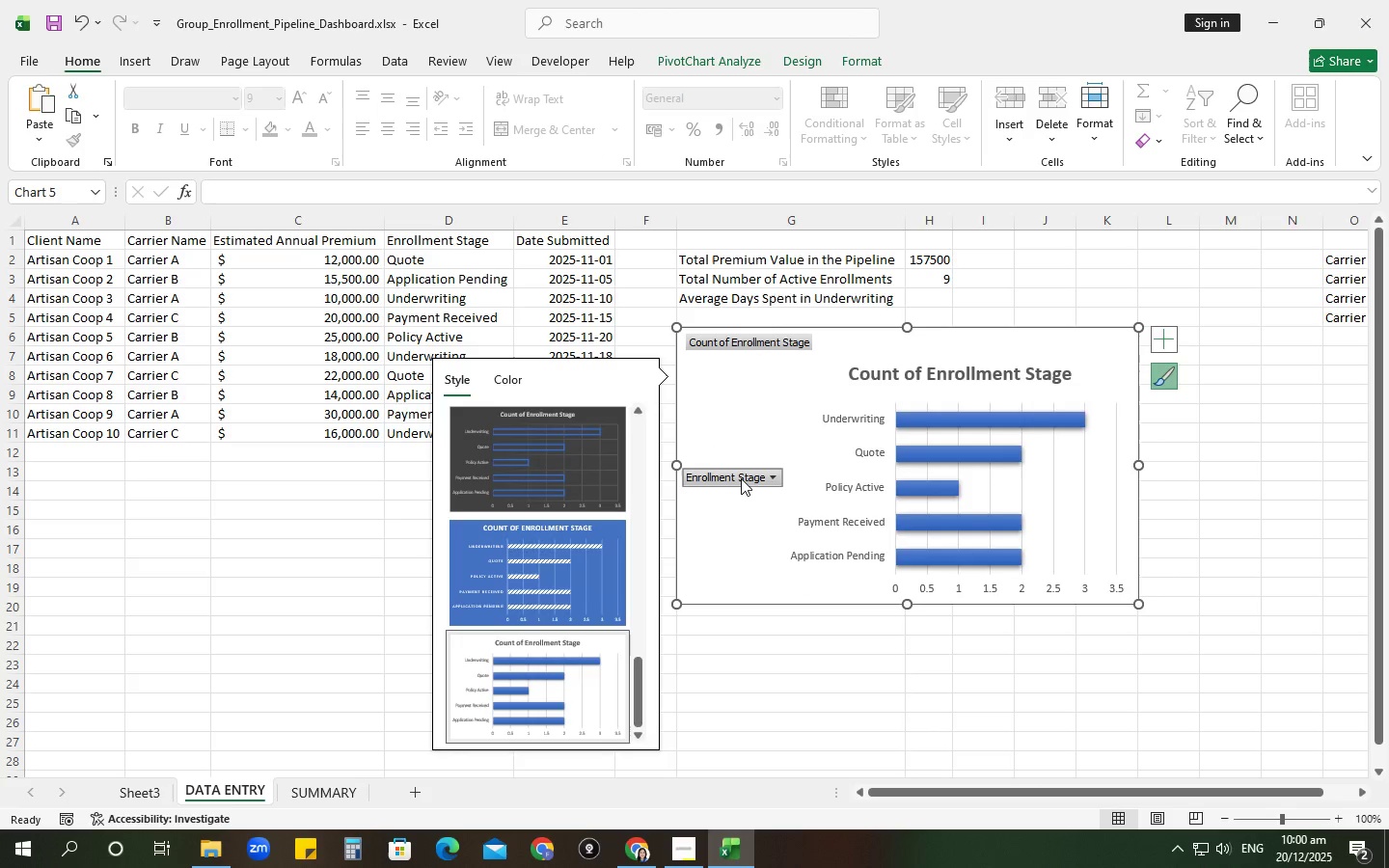 
left_click([741, 478])
 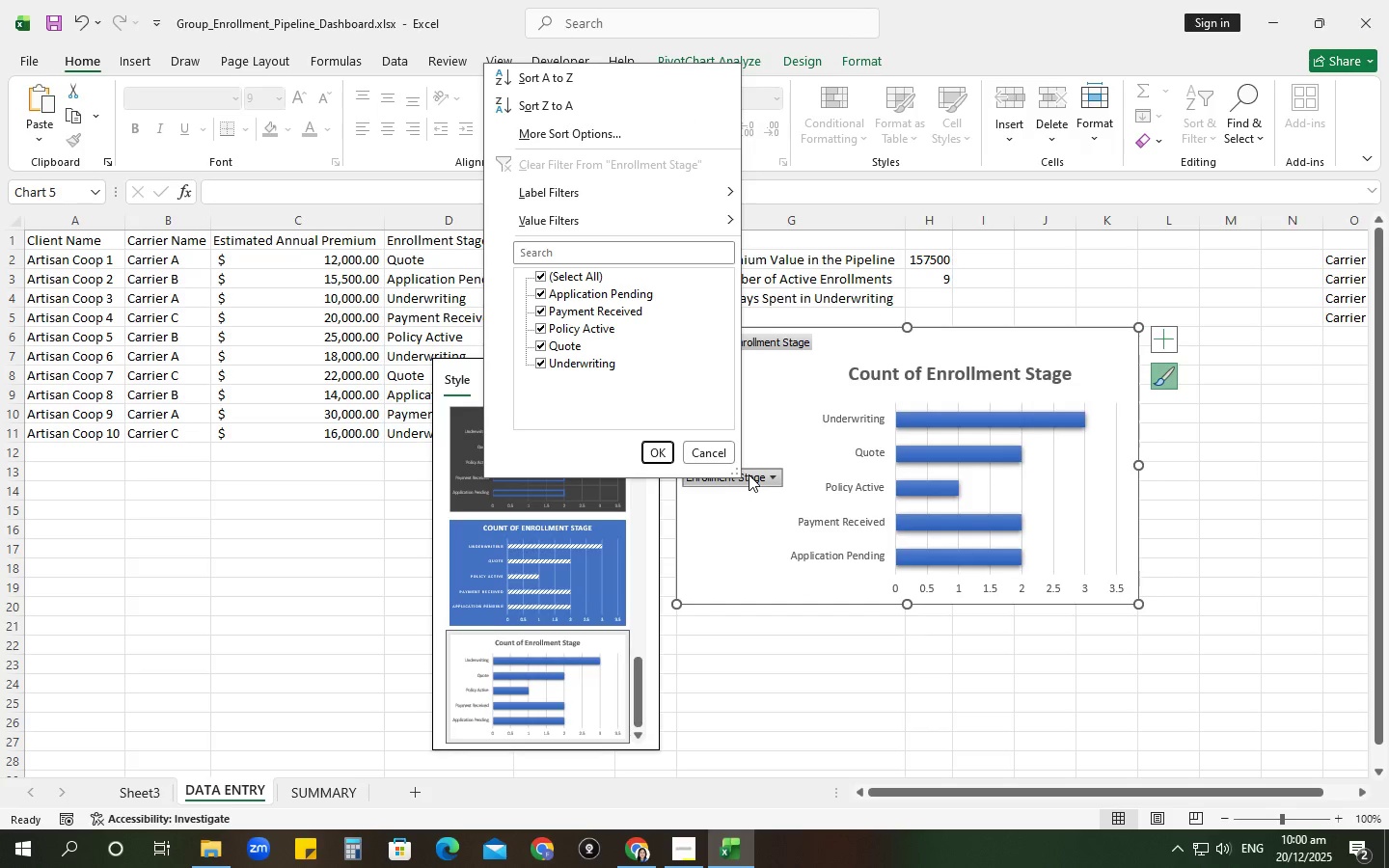 
right_click([750, 475])
 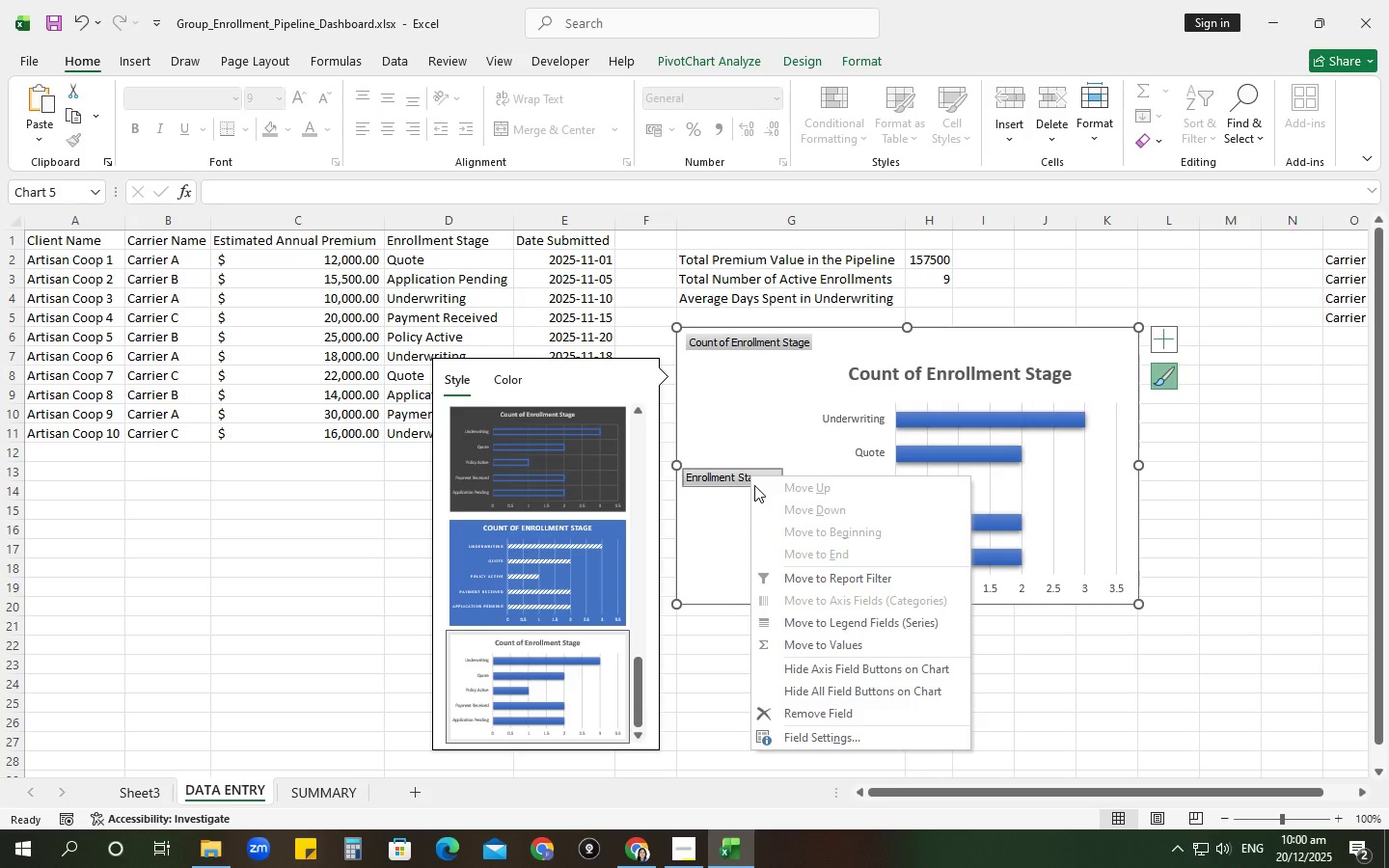 
wait(9.38)
 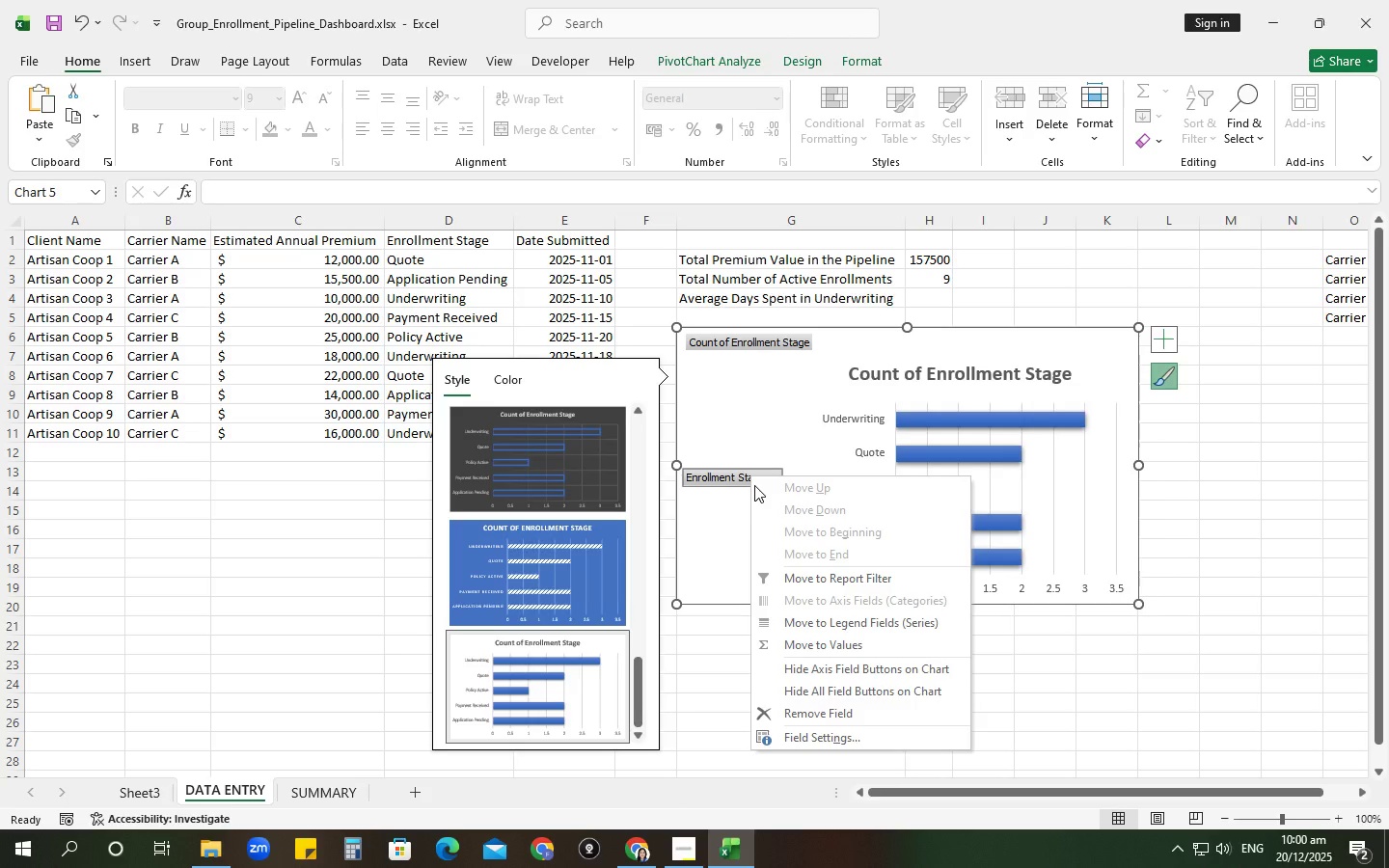 
left_click([814, 670])
 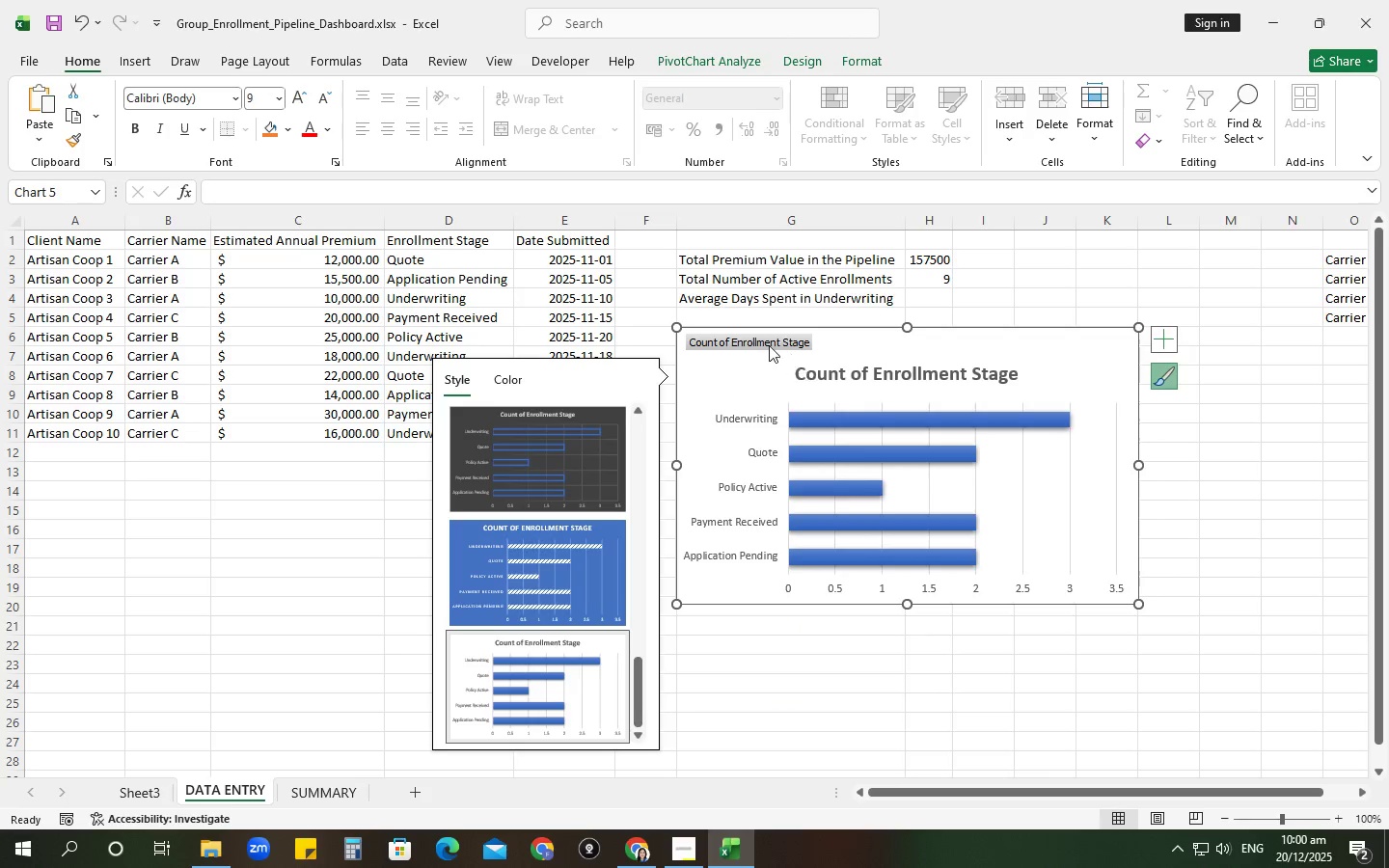 
right_click([768, 342])
 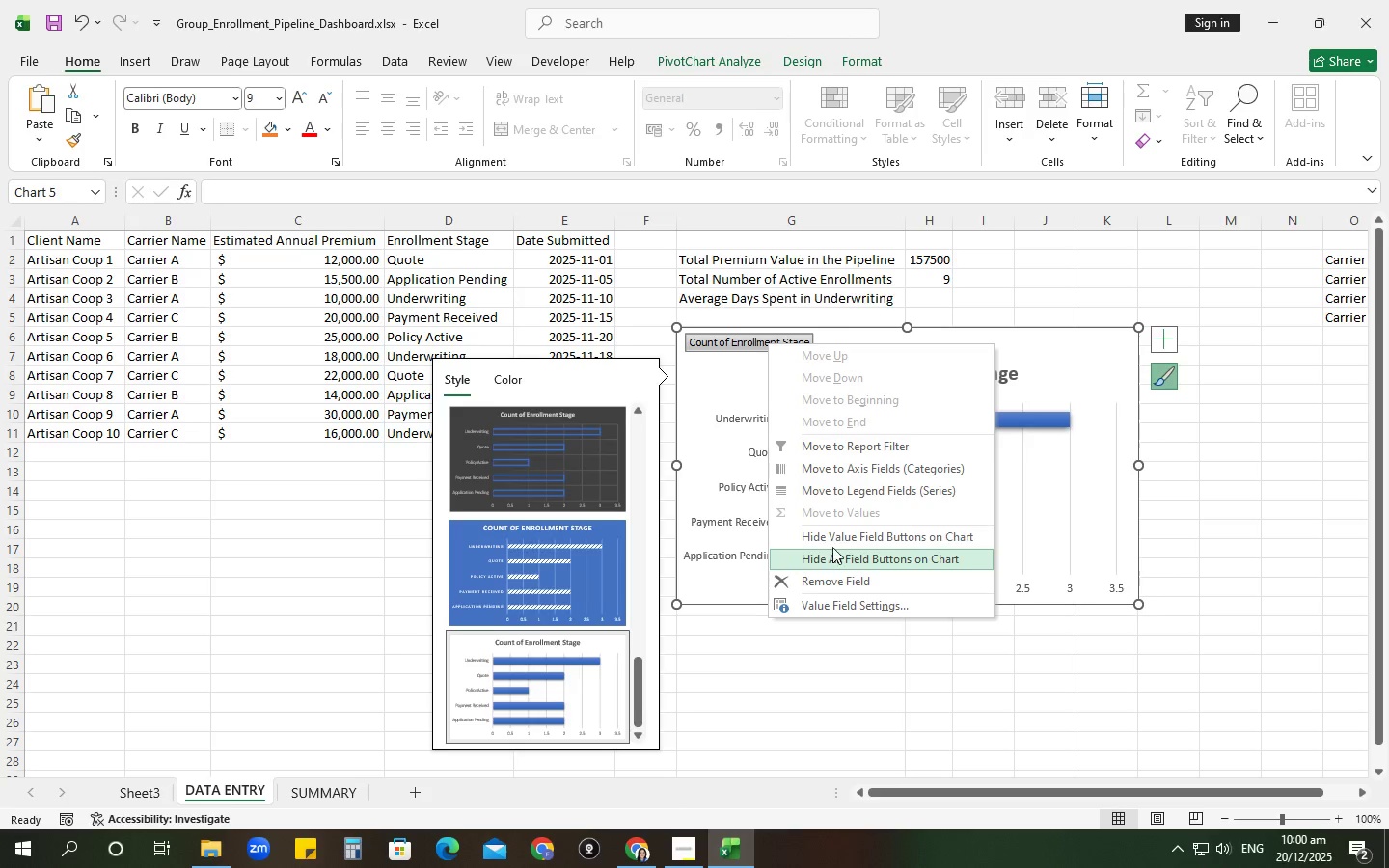 
left_click([833, 538])
 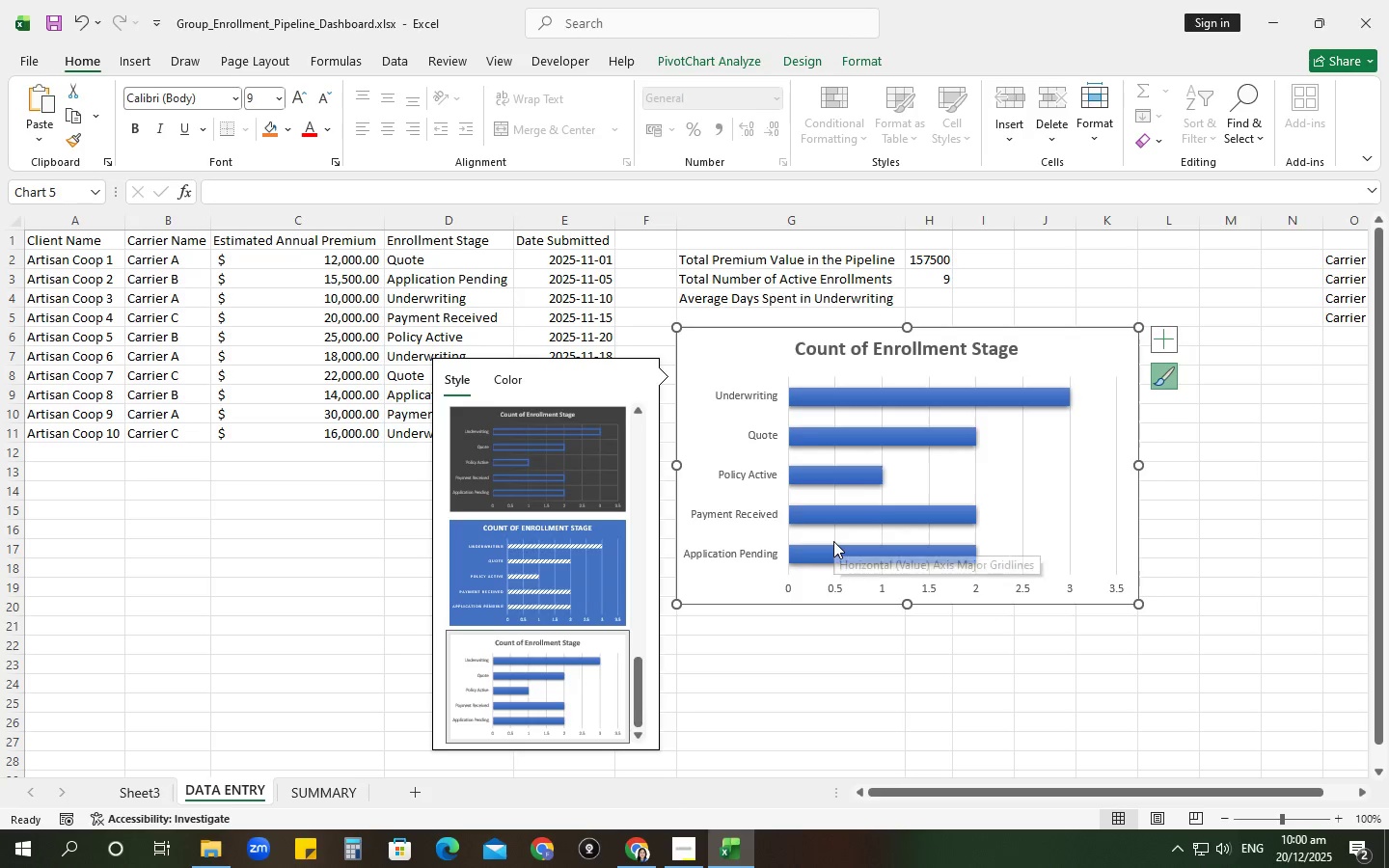 
left_click([833, 541])
 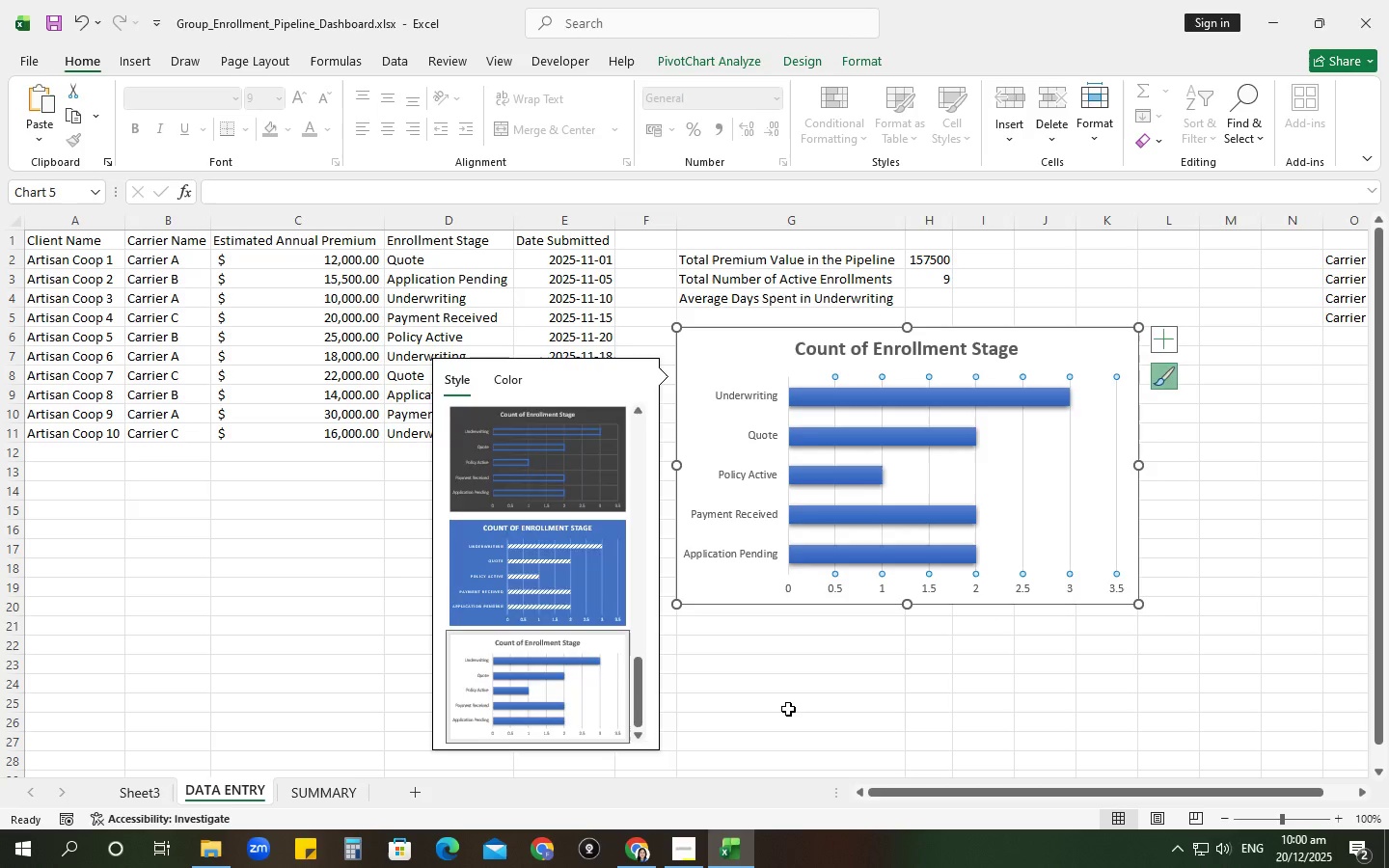 
left_click([788, 709])
 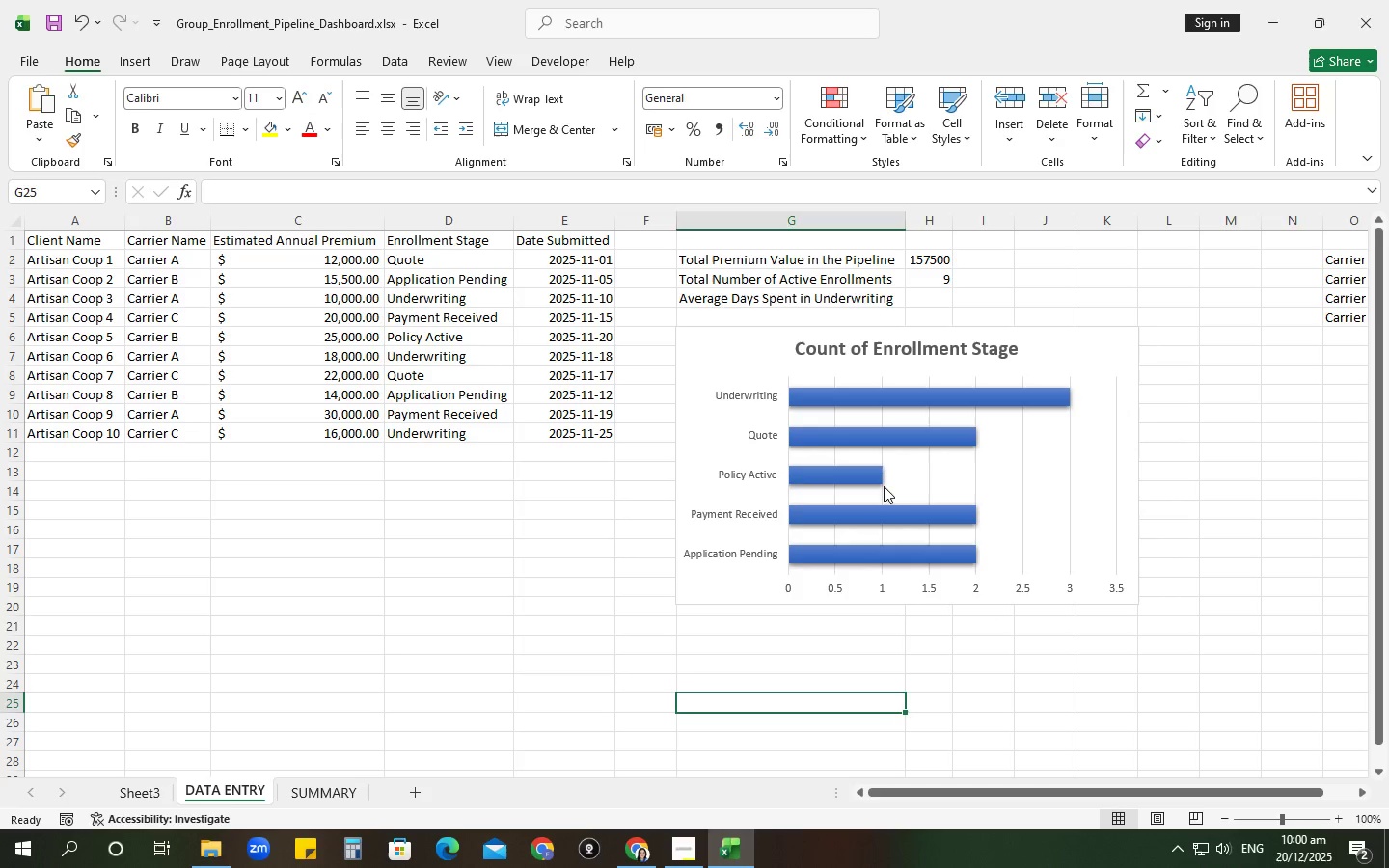 
left_click([882, 478])
 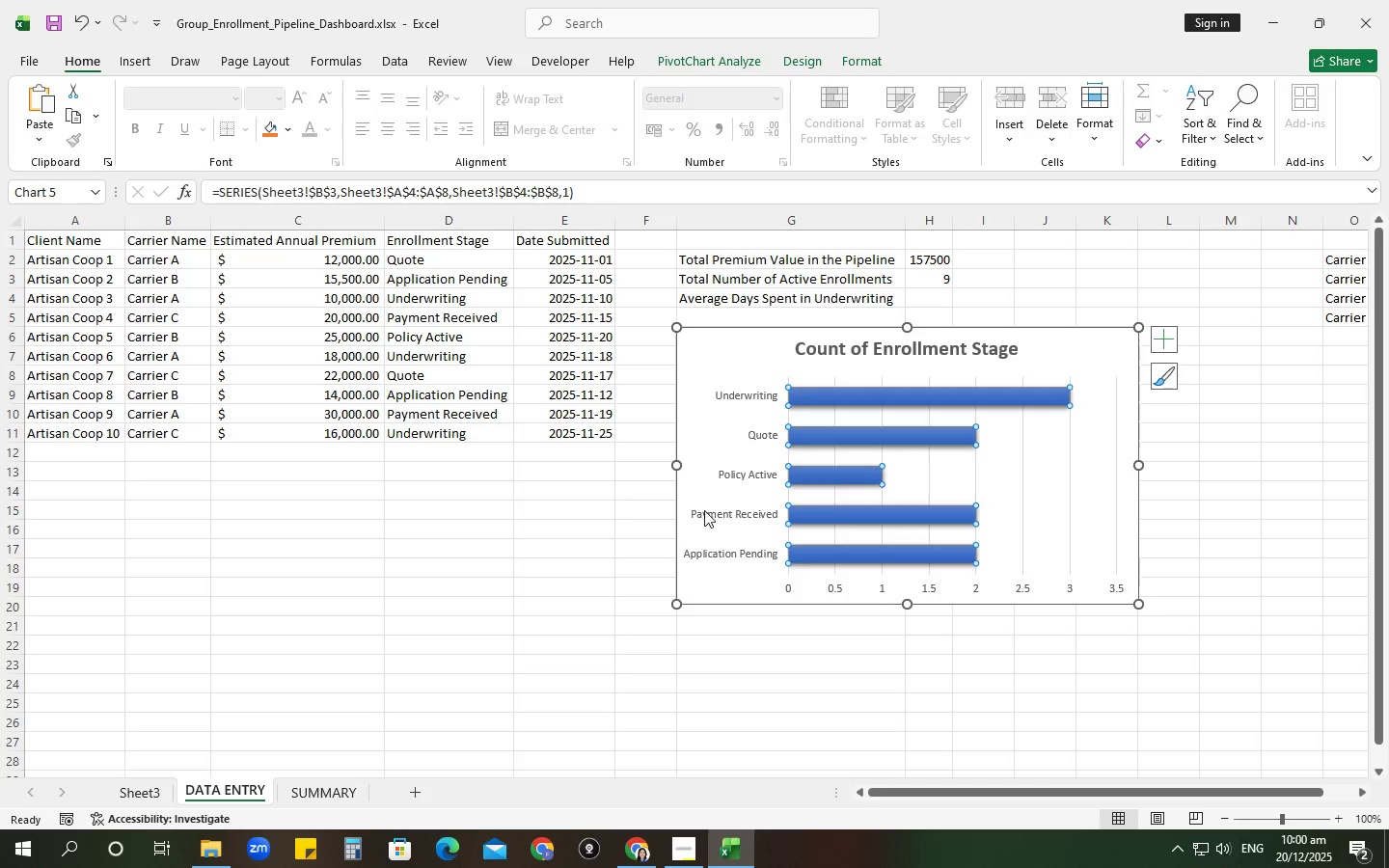 
right_click([767, 483])
 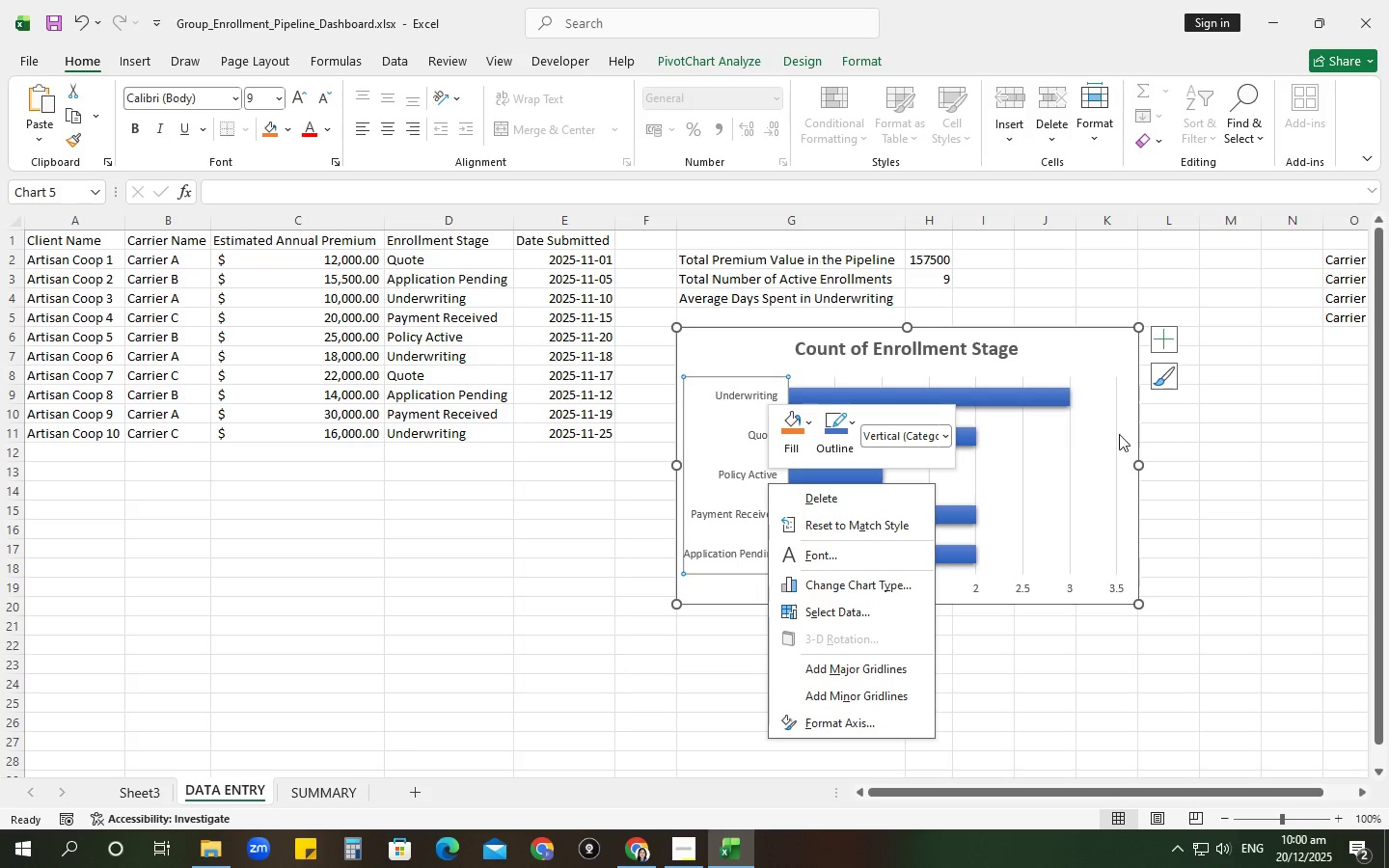 
left_click([1340, 444])
 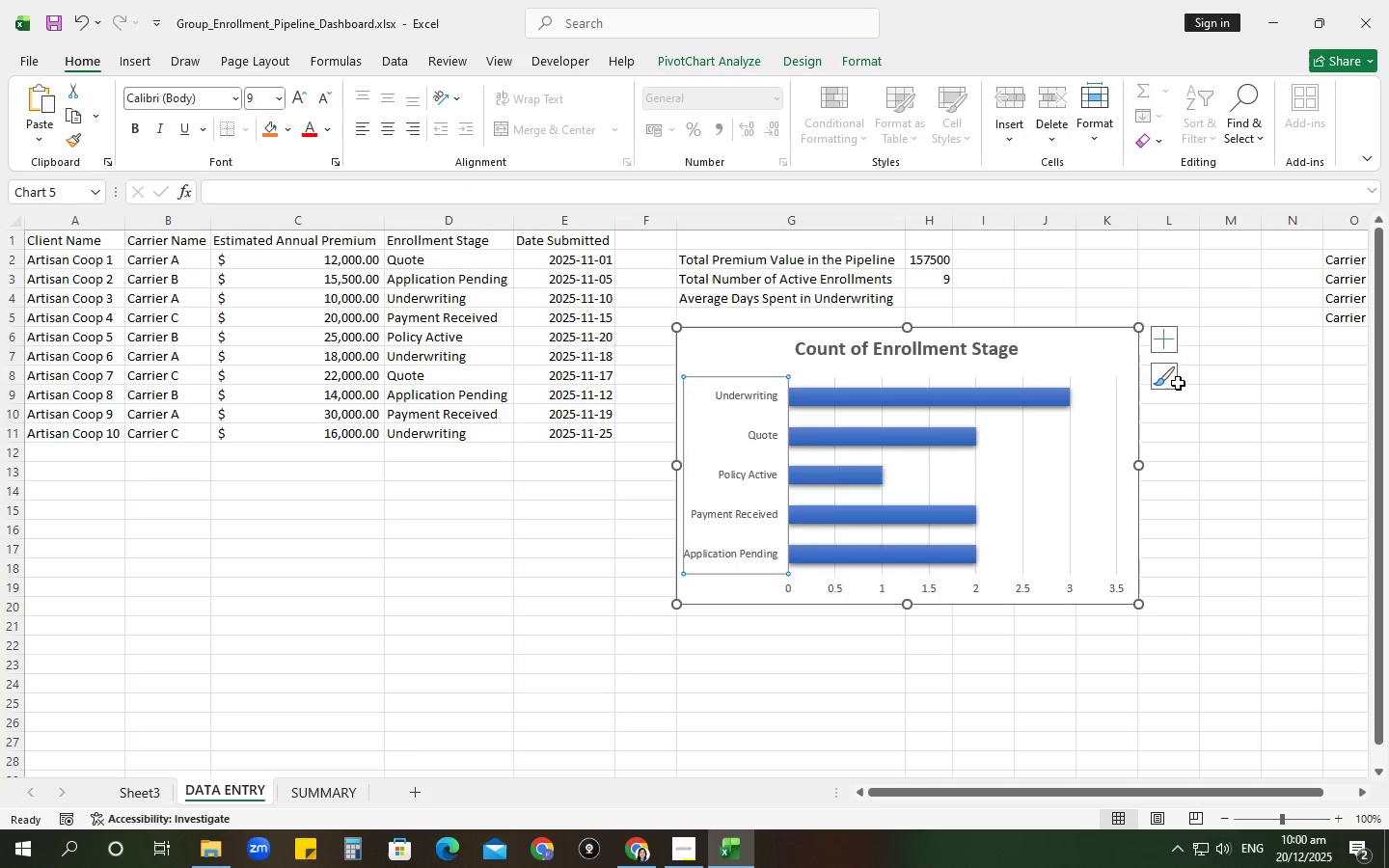 
left_click([1176, 380])
 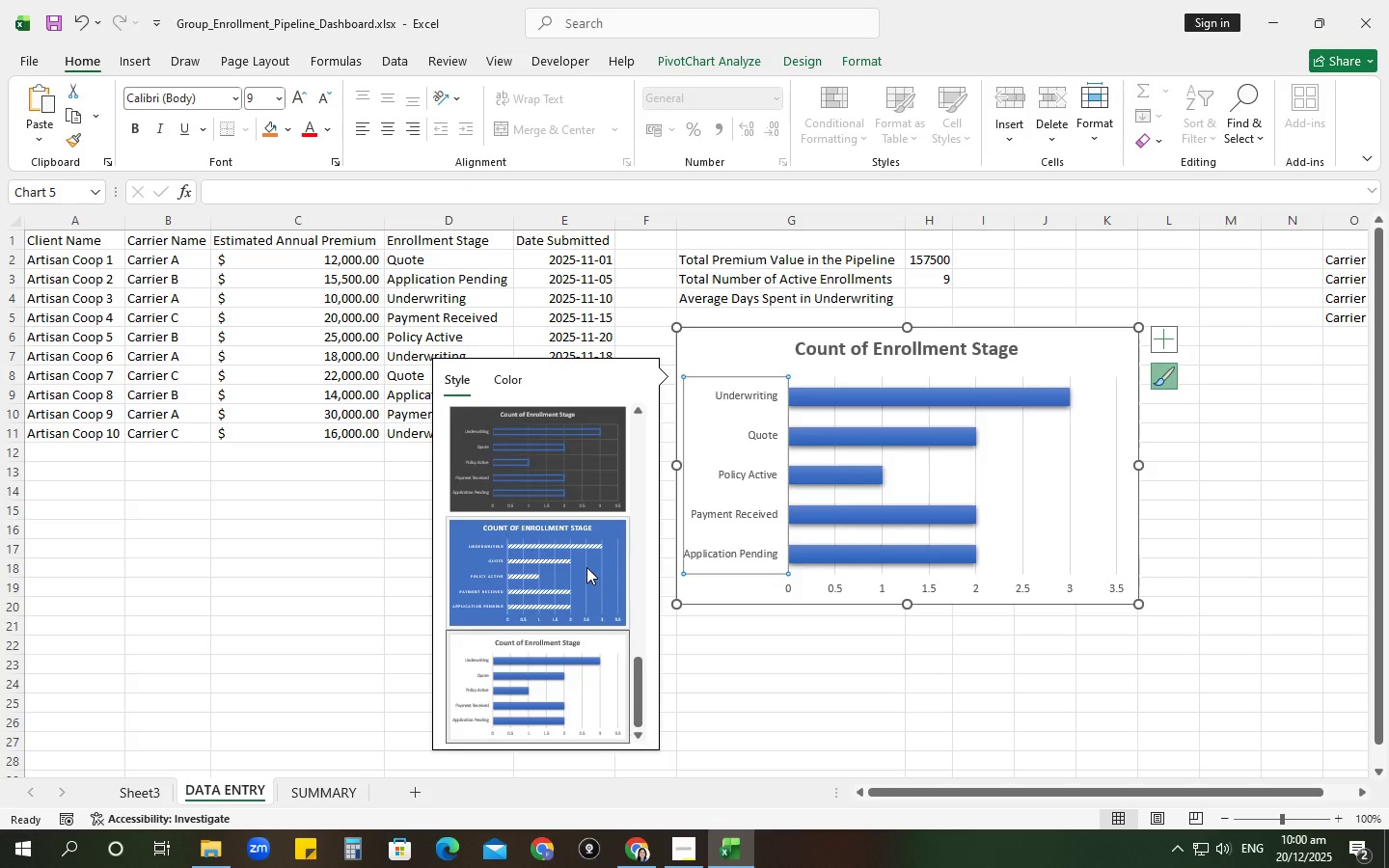 
scroll: coordinate [586, 562], scroll_direction: up, amount: 4.0
 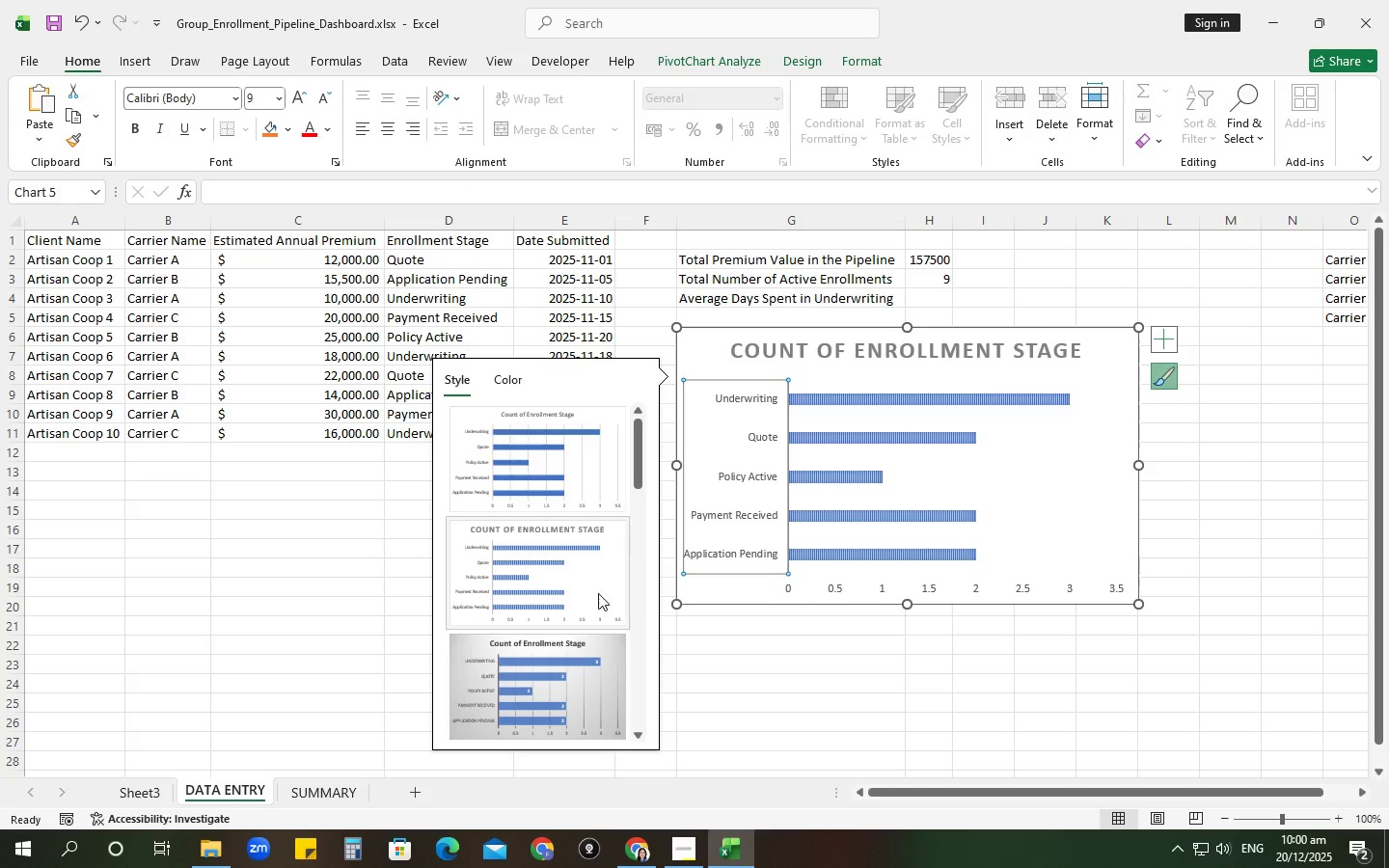 
left_click([607, 700])
 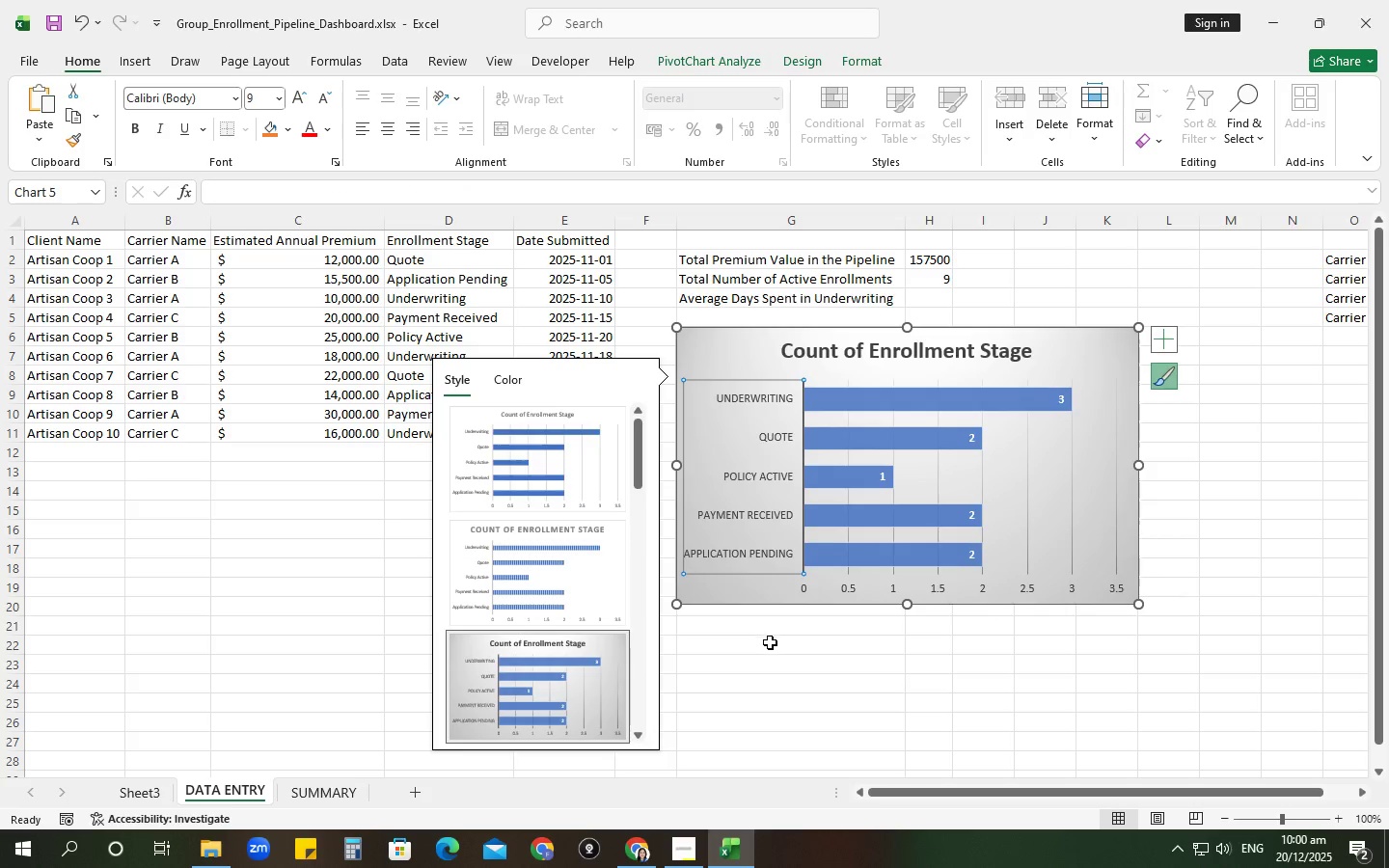 
left_click([785, 652])
 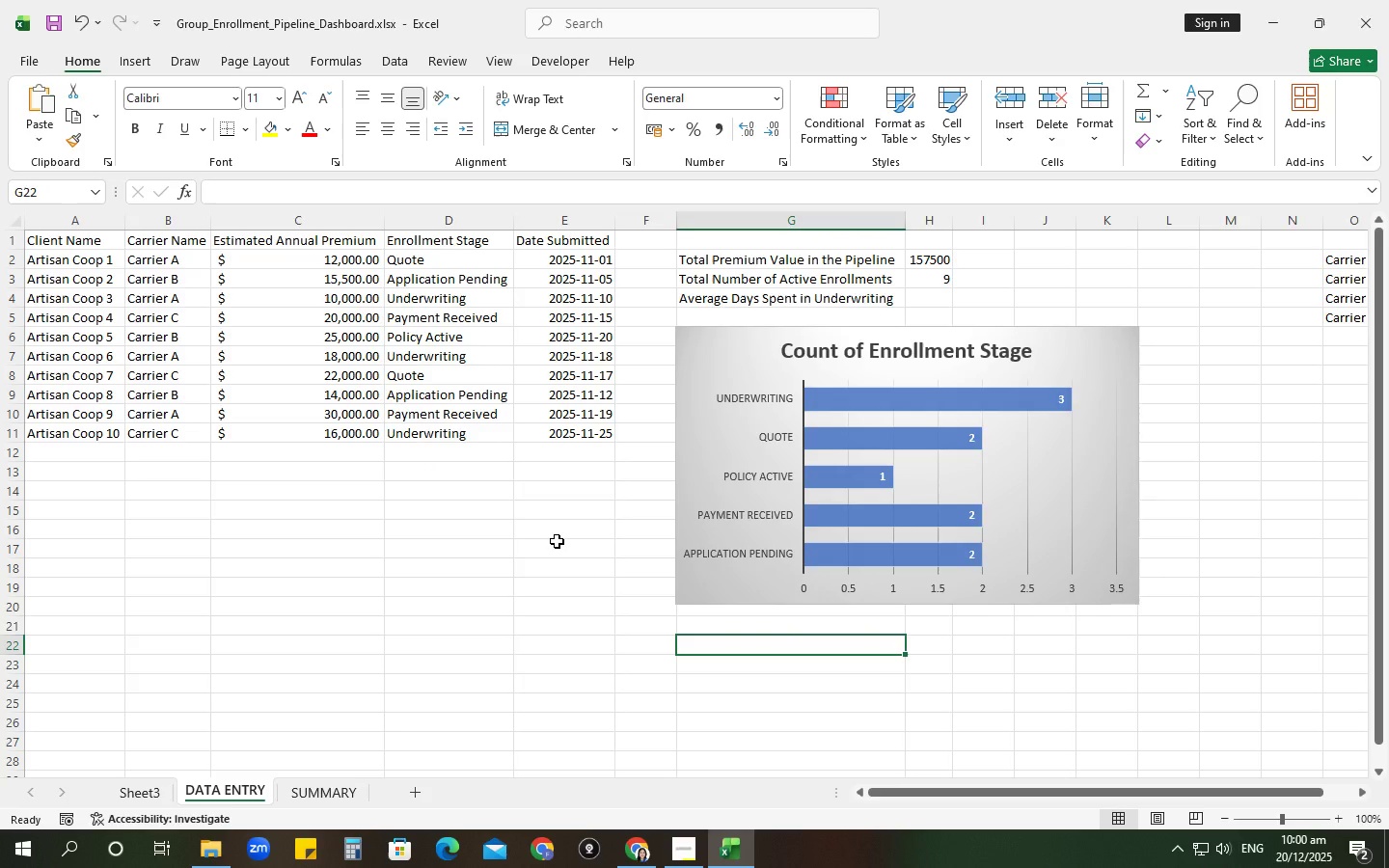 
wait(14.92)
 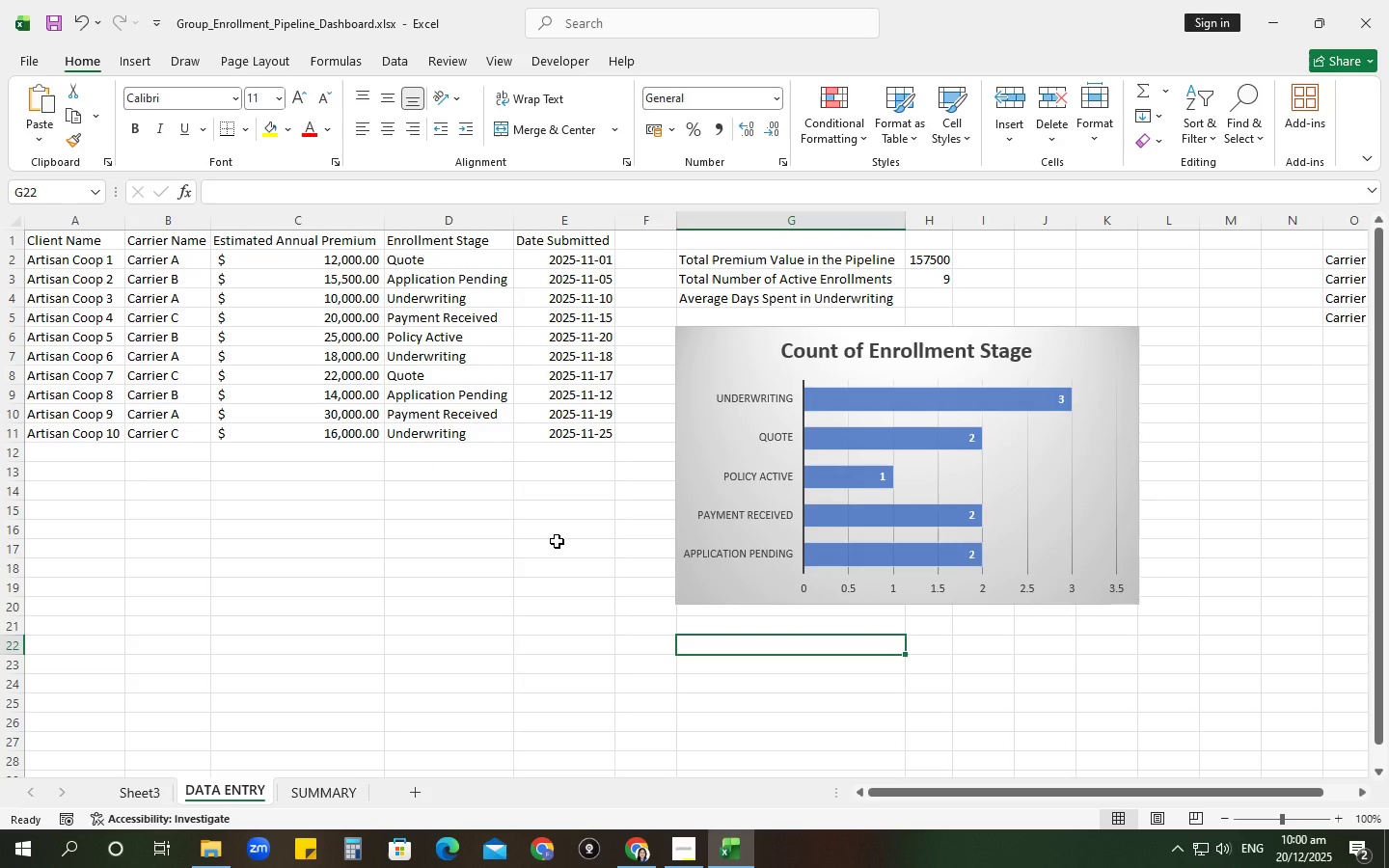 
left_click([701, 832])